 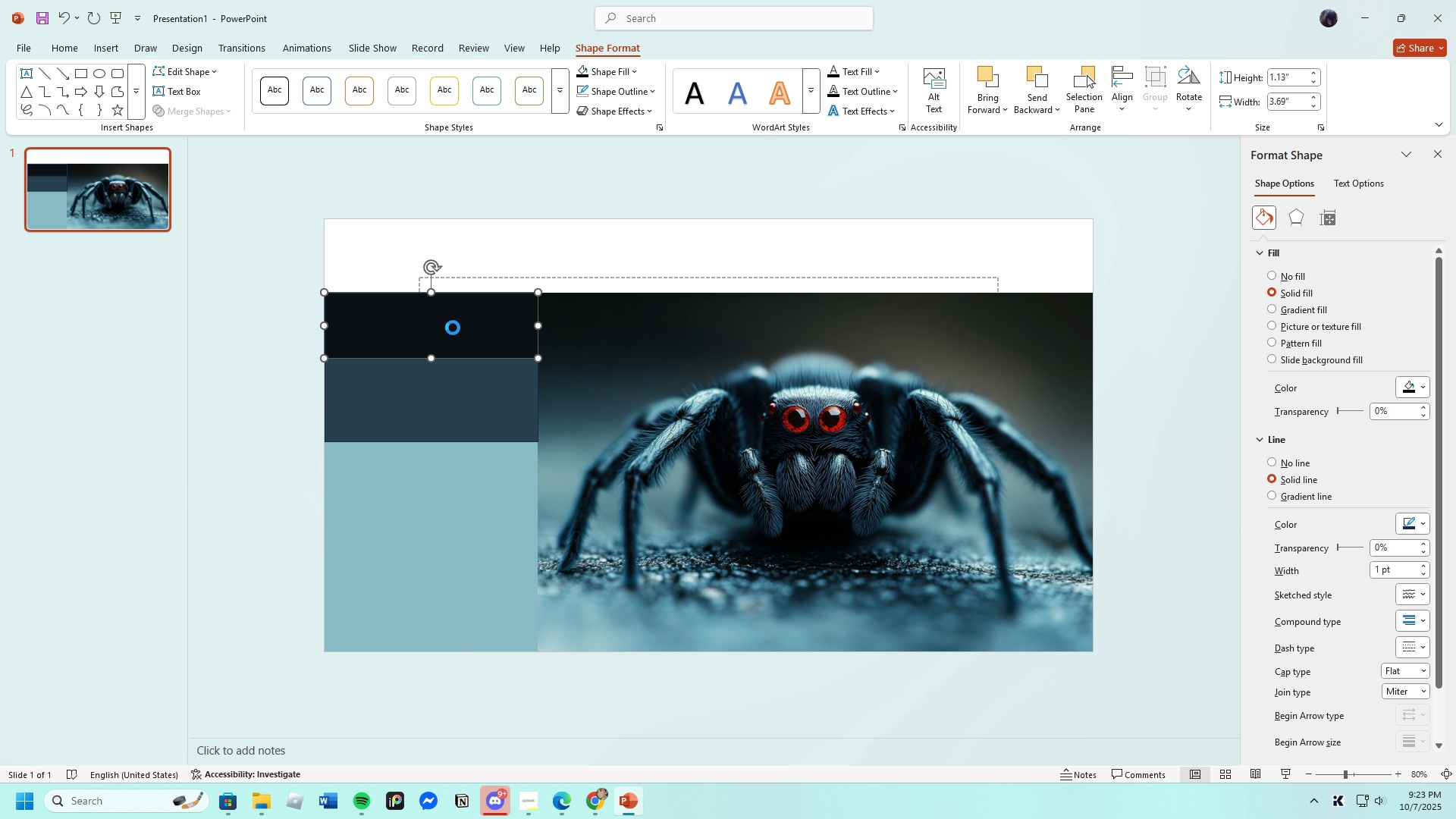 
key(Control+V)
 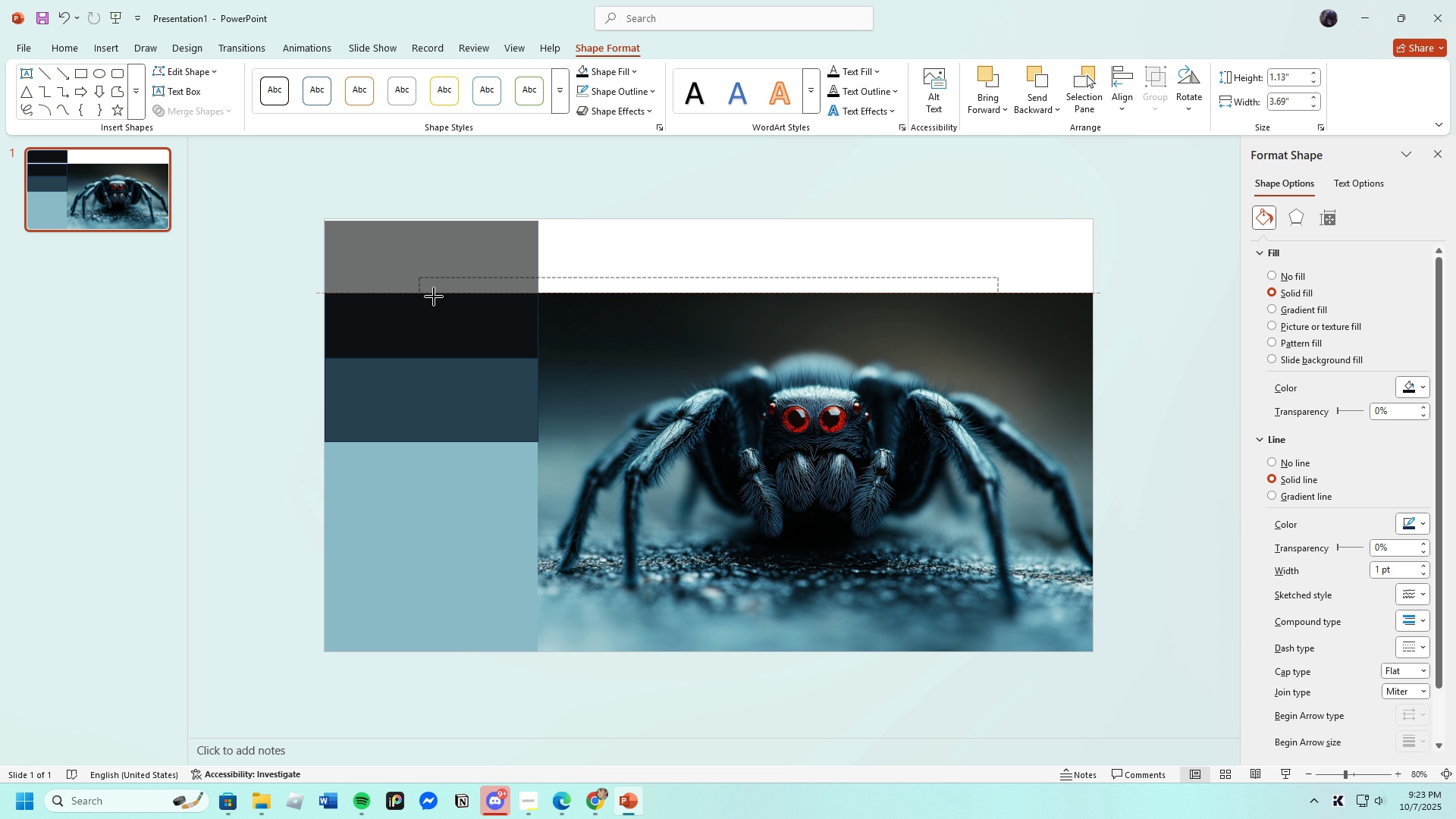 
wait(8.06)
 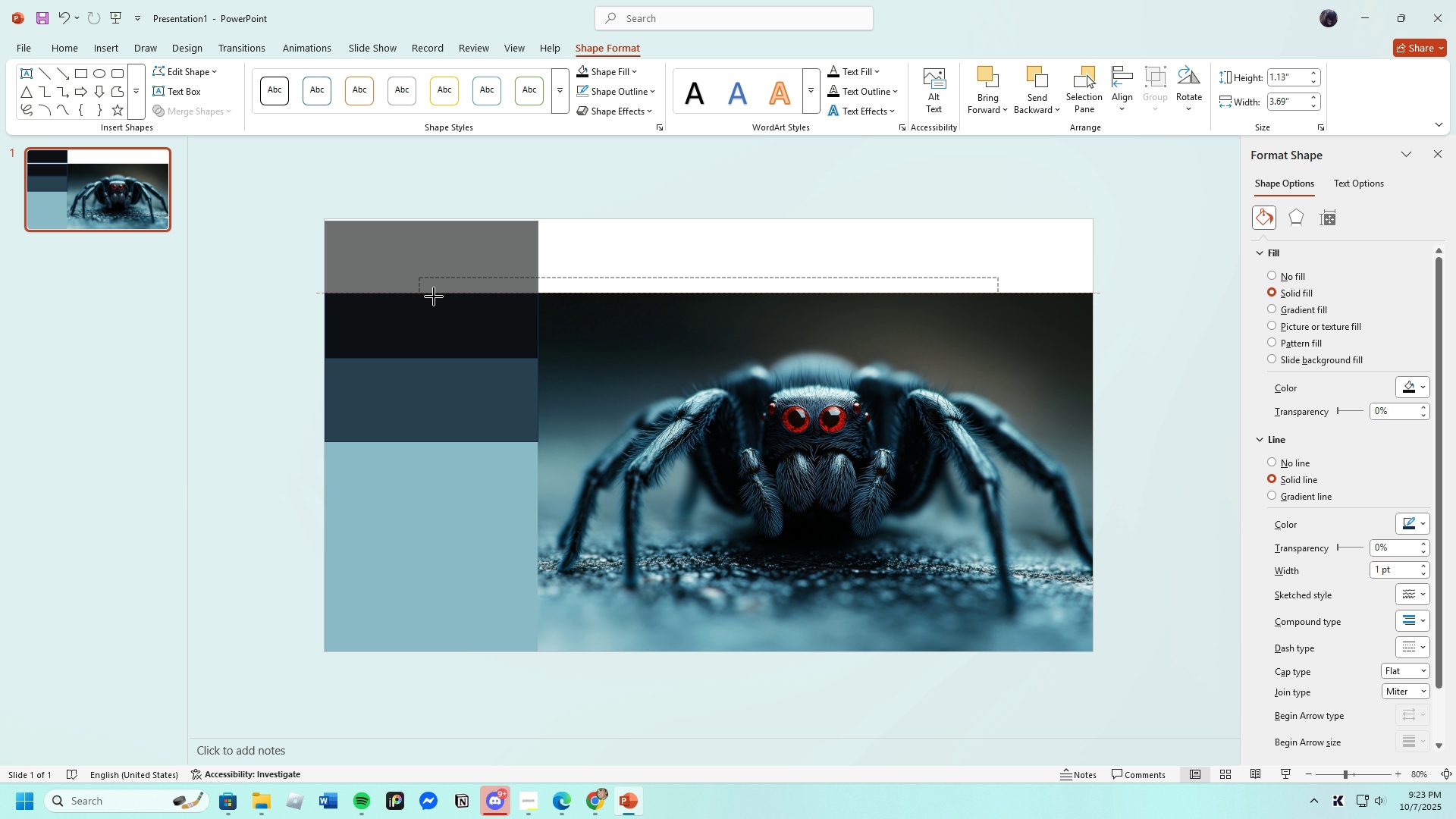 
left_click([1128, 250])
 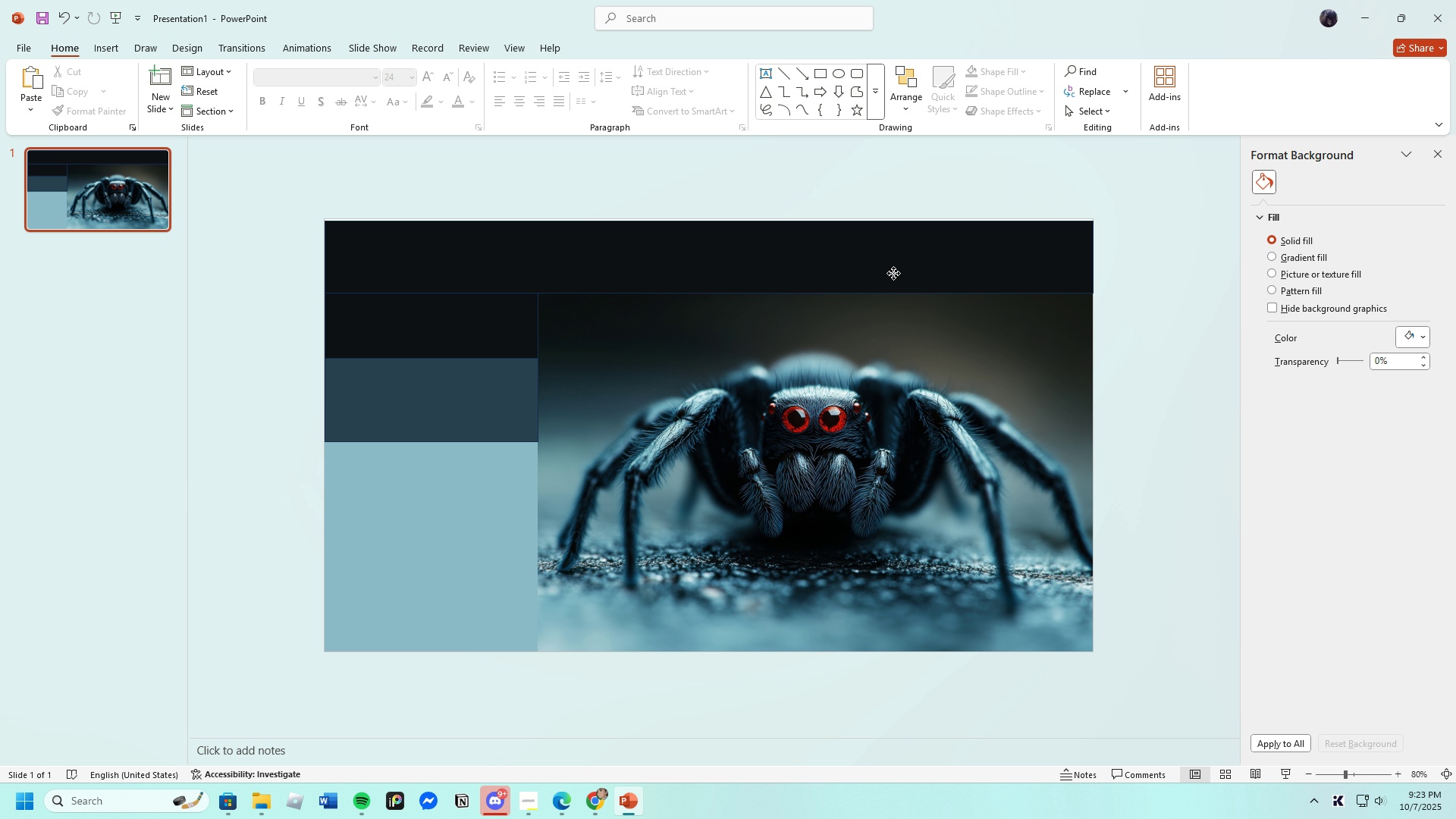 
left_click([893, 273])
 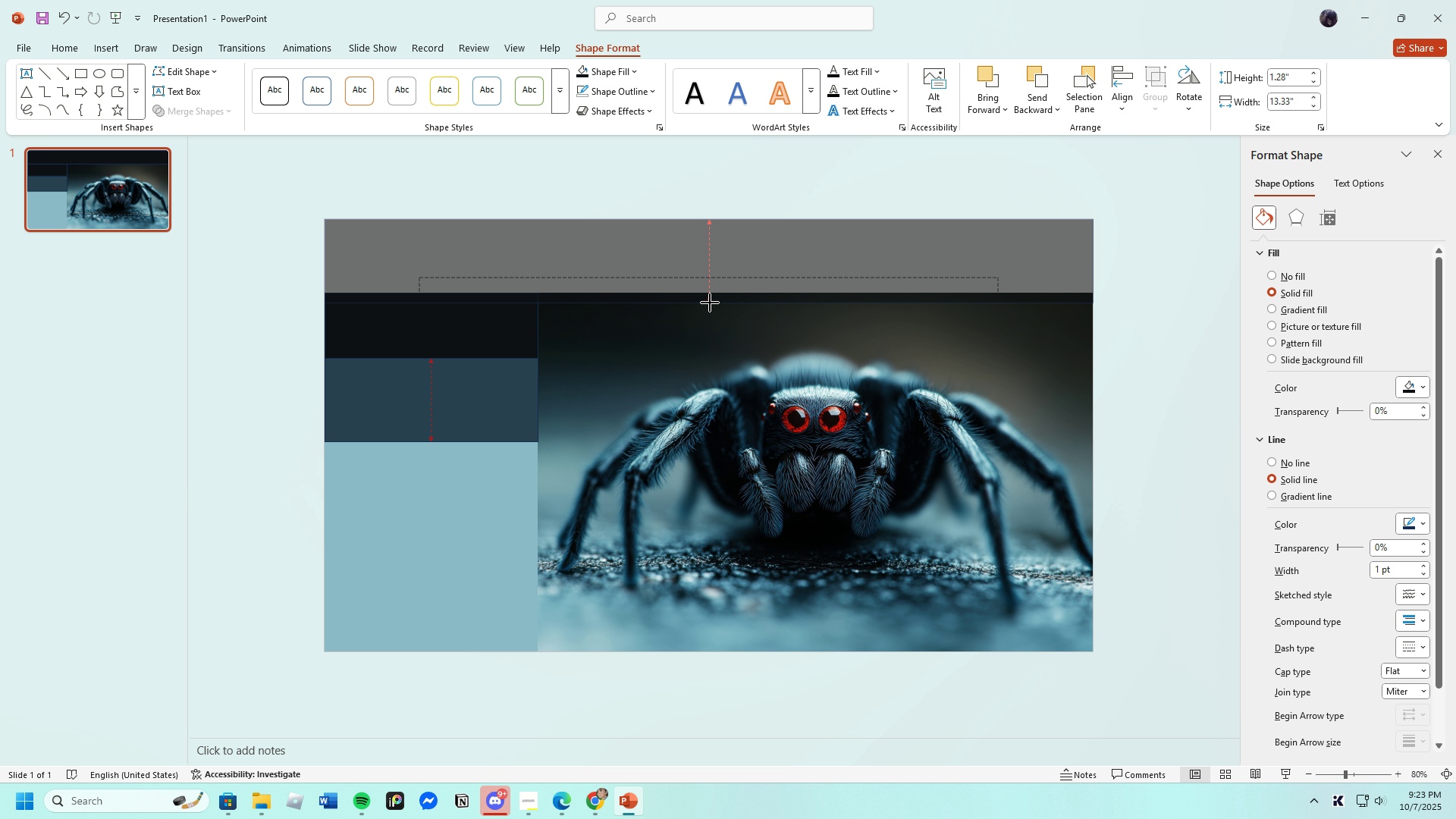 
wait(8.05)
 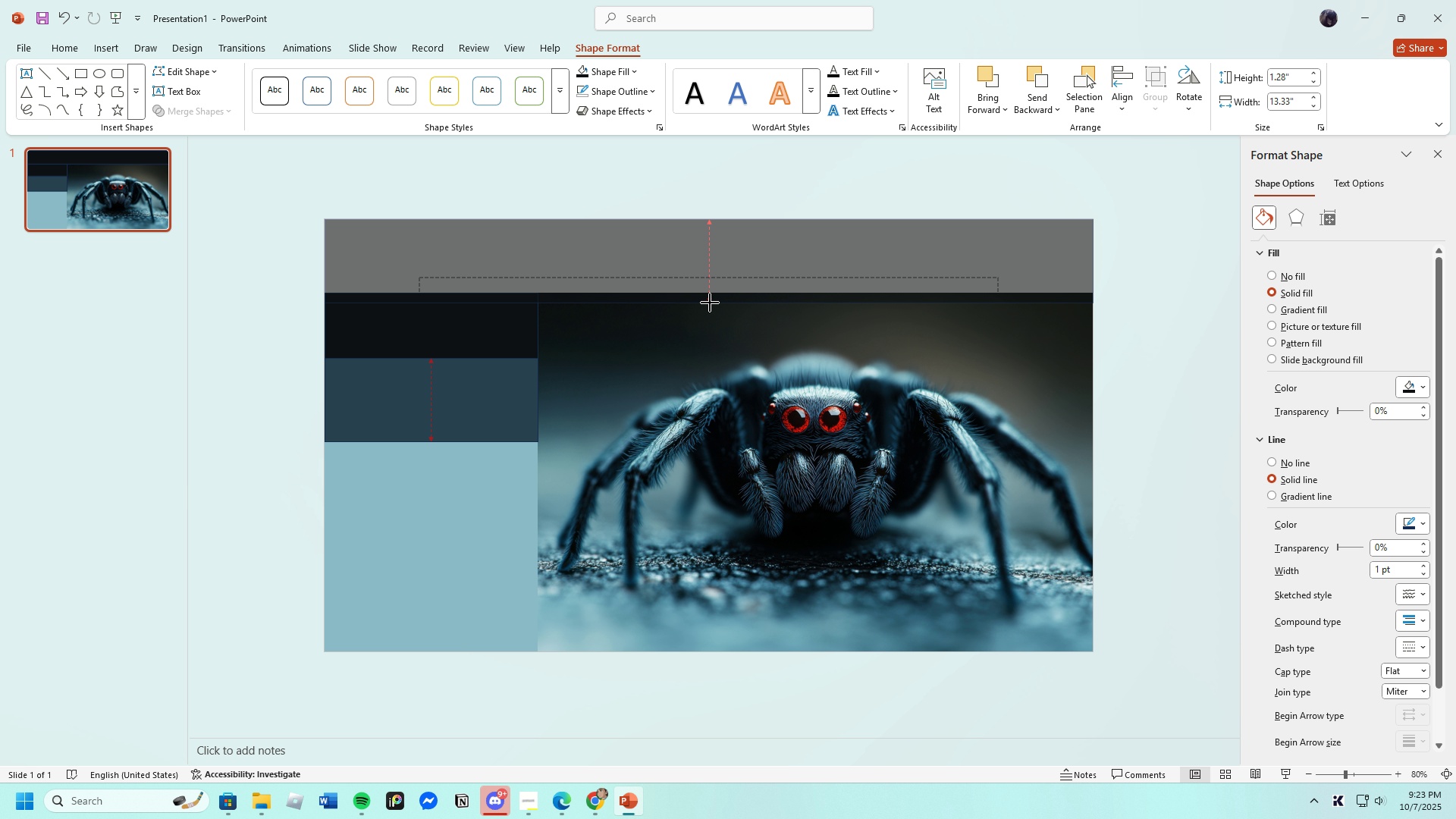 
left_click([679, 285])
 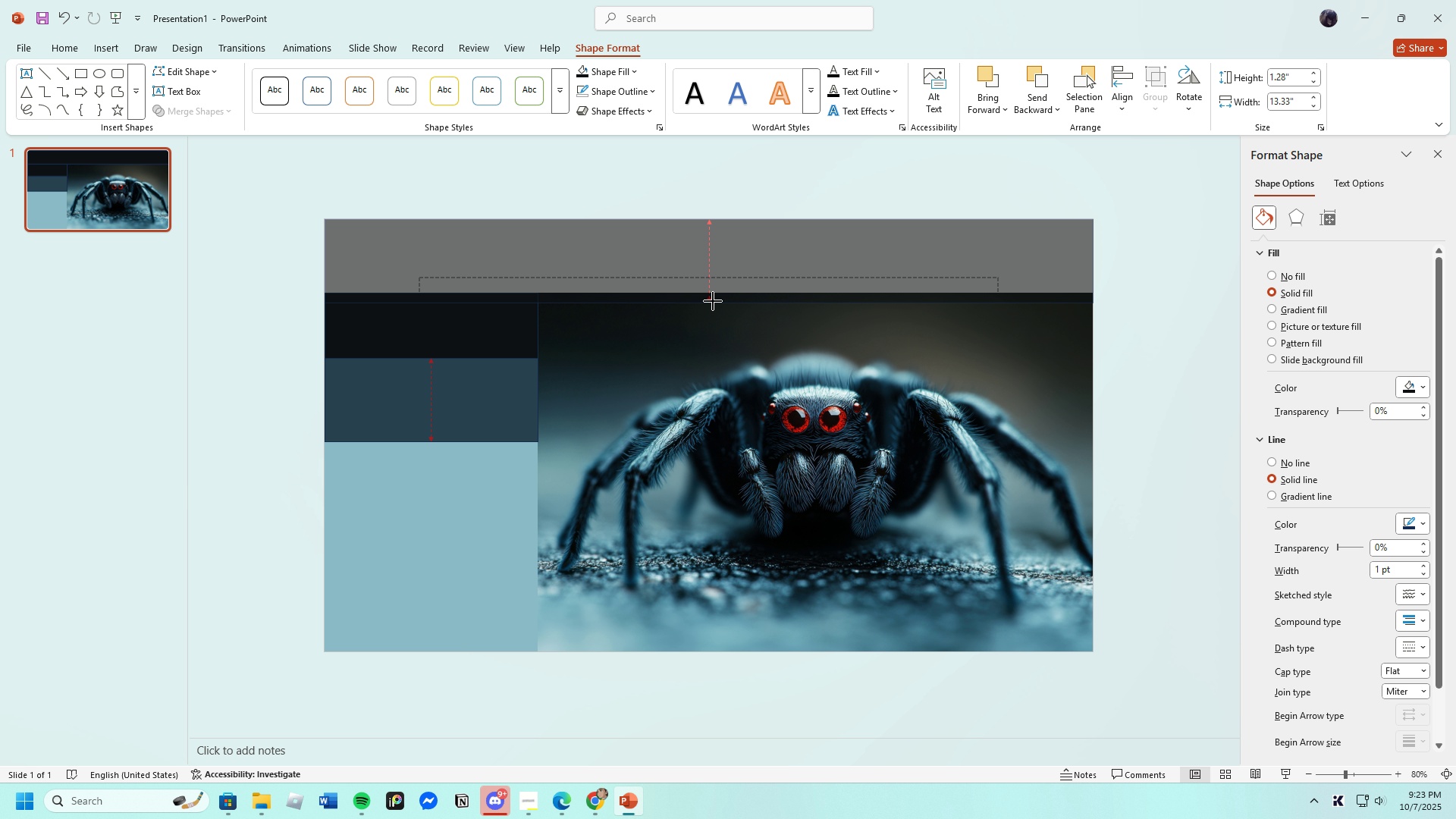 
left_click([1148, 349])
 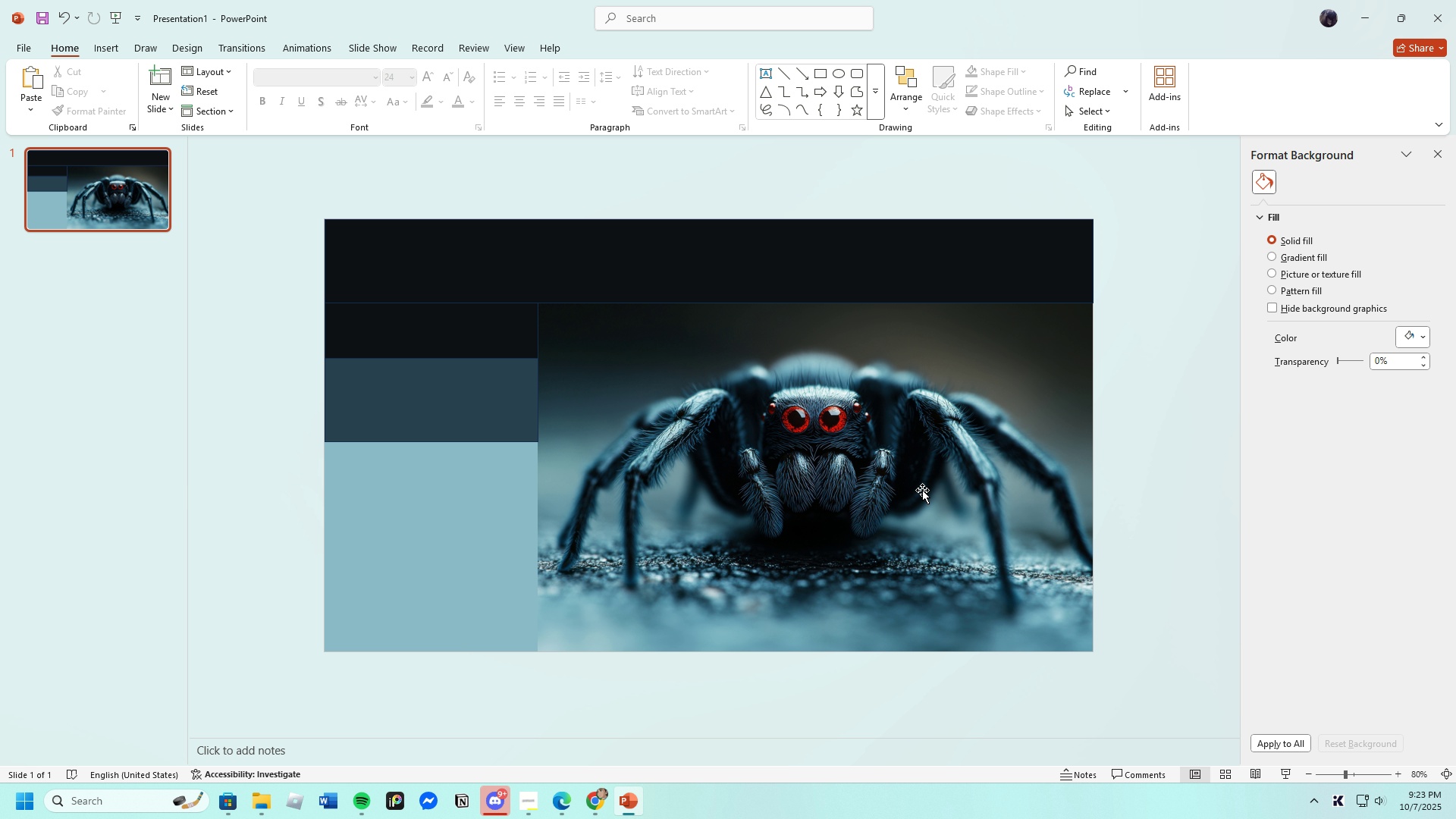 
wait(6.67)
 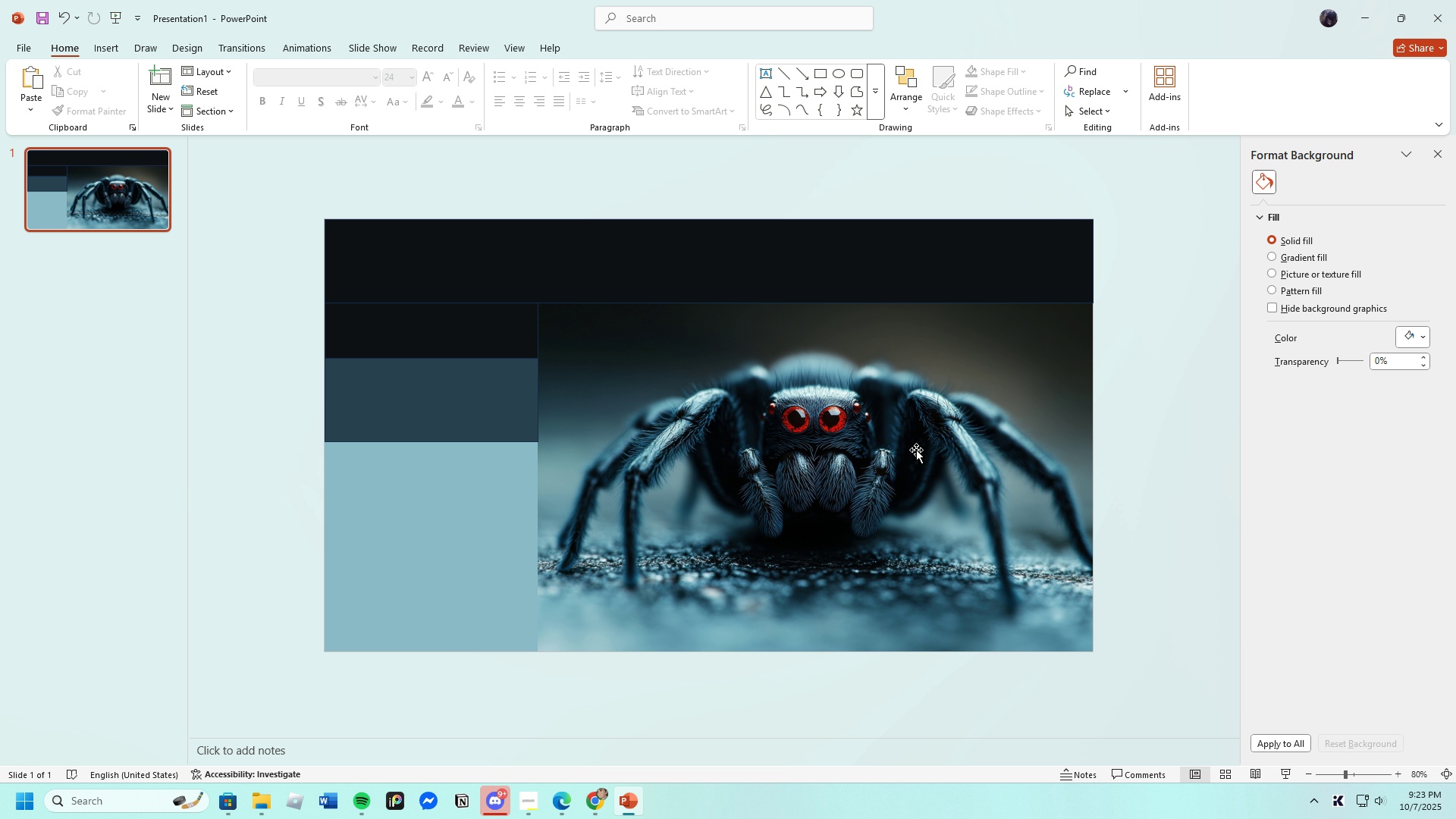 
left_click([642, 284])
 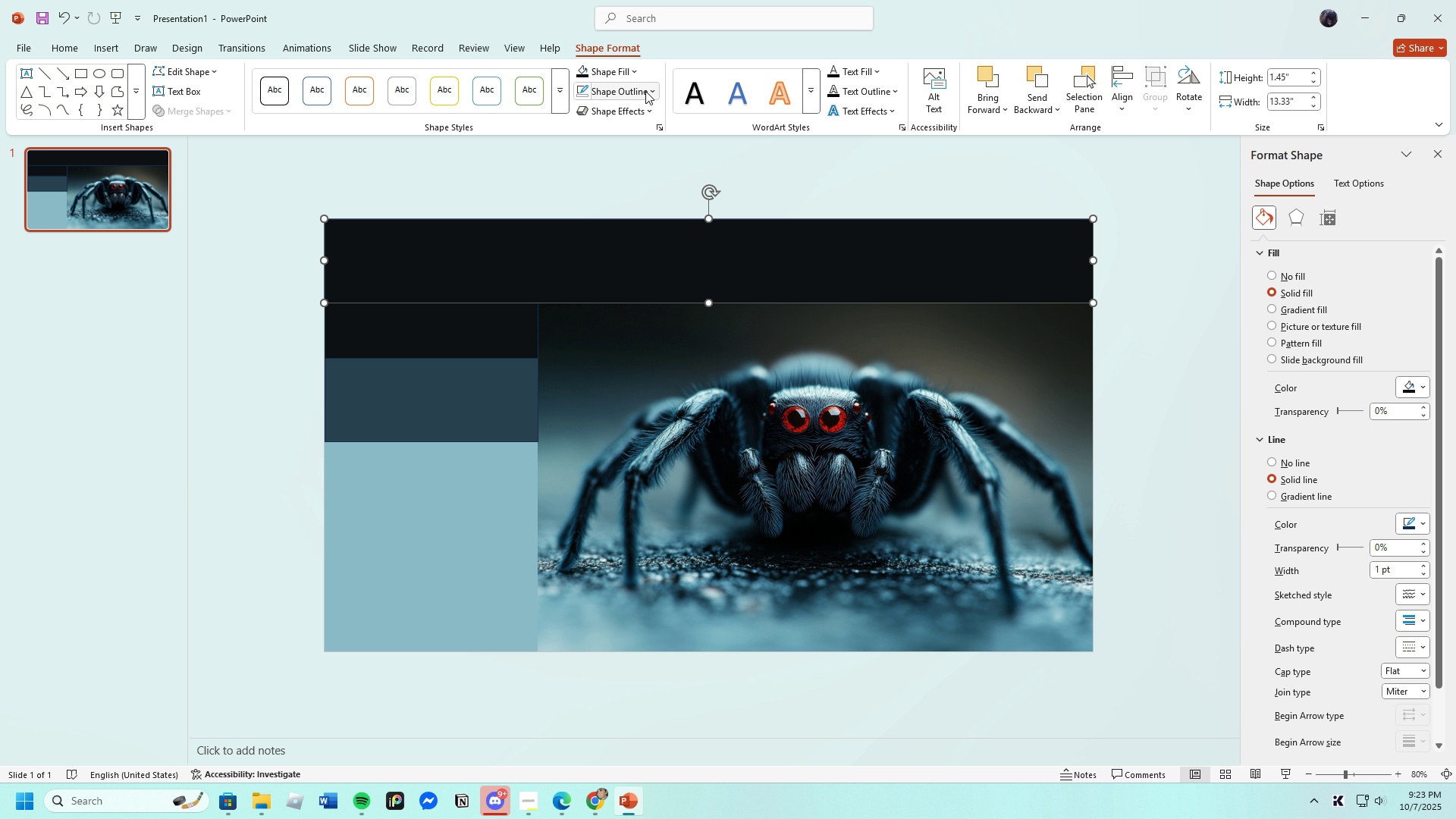 
left_click([651, 91])
 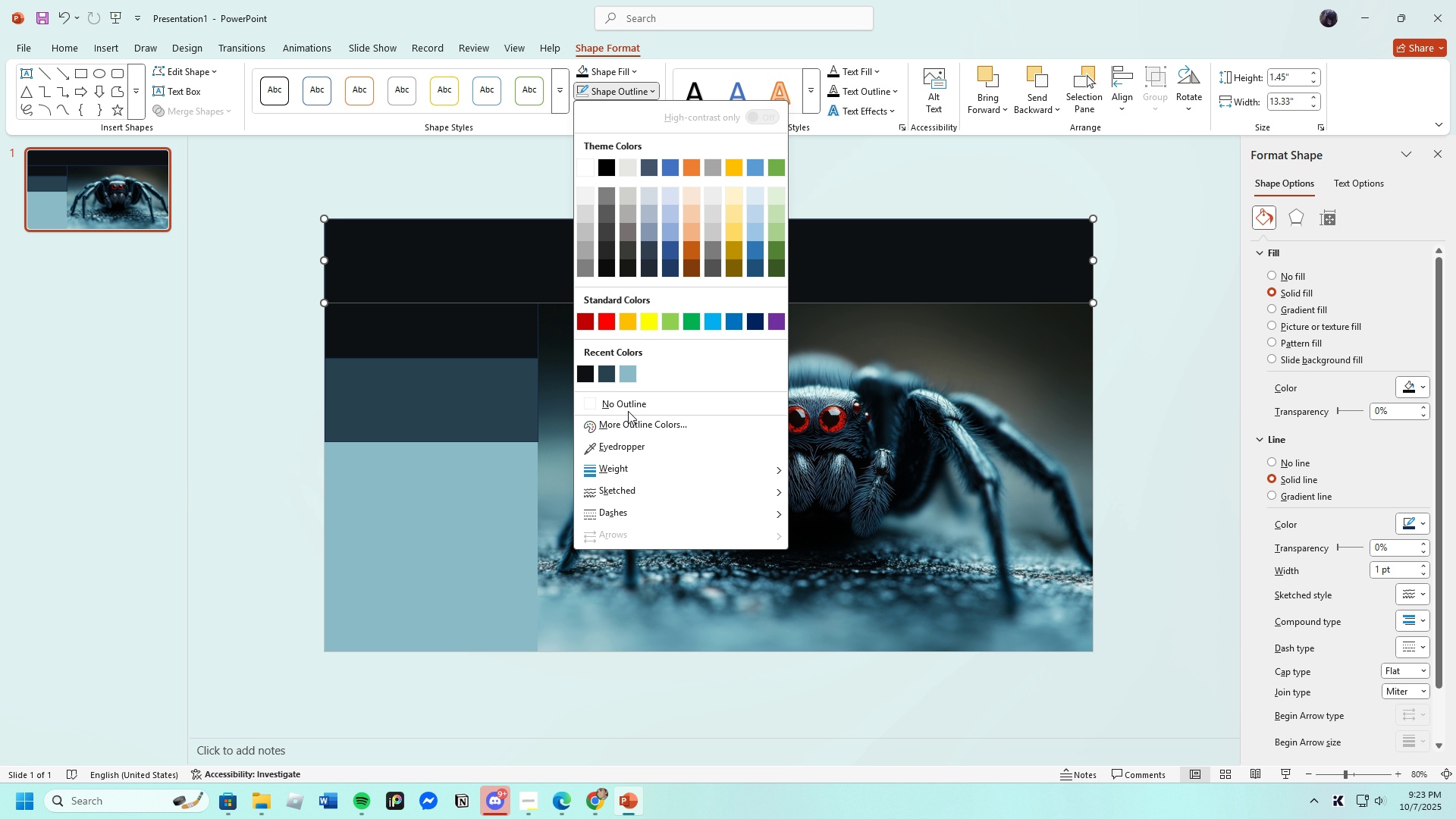 
left_click([628, 407])
 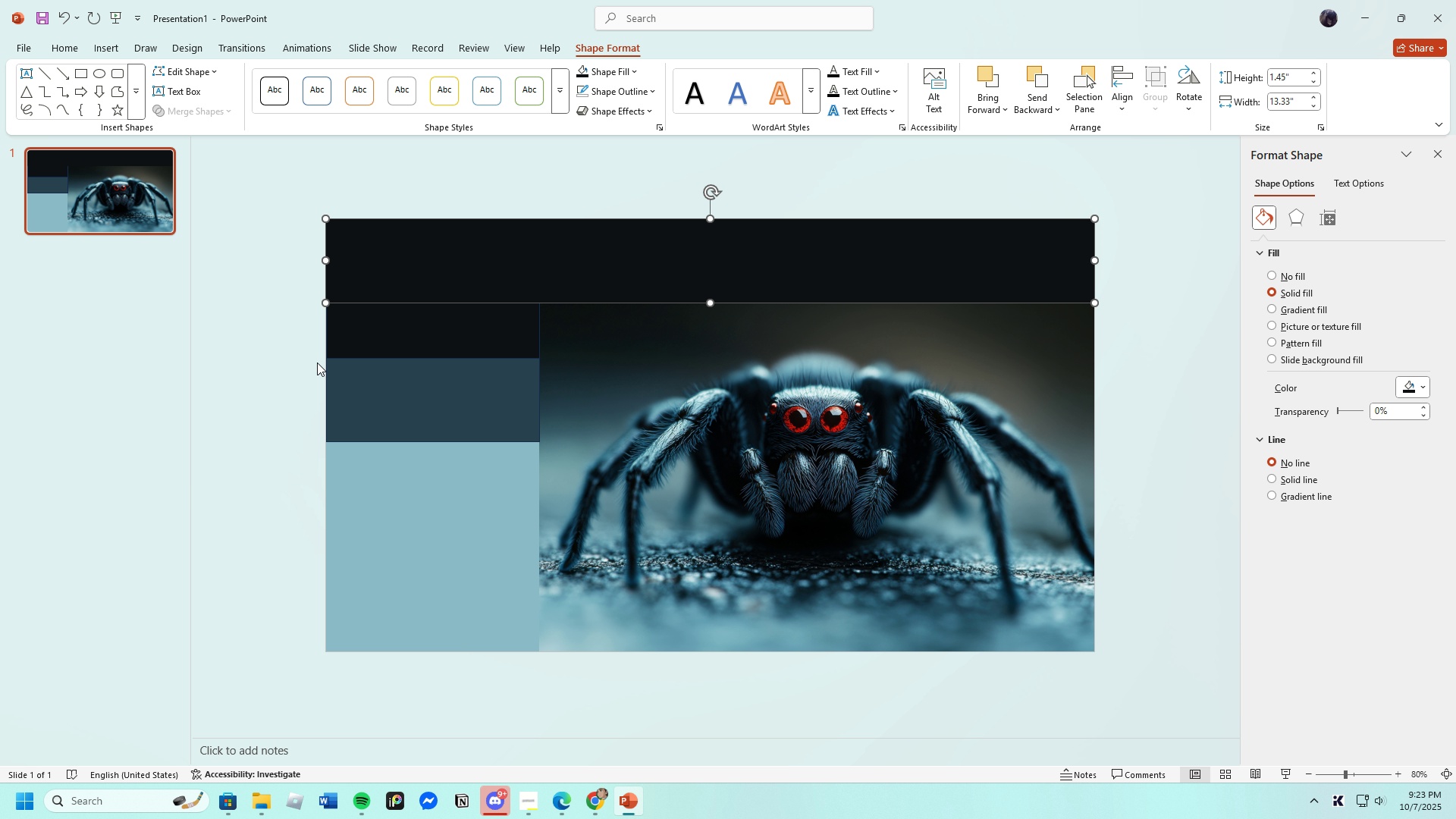 
left_click([281, 351])
 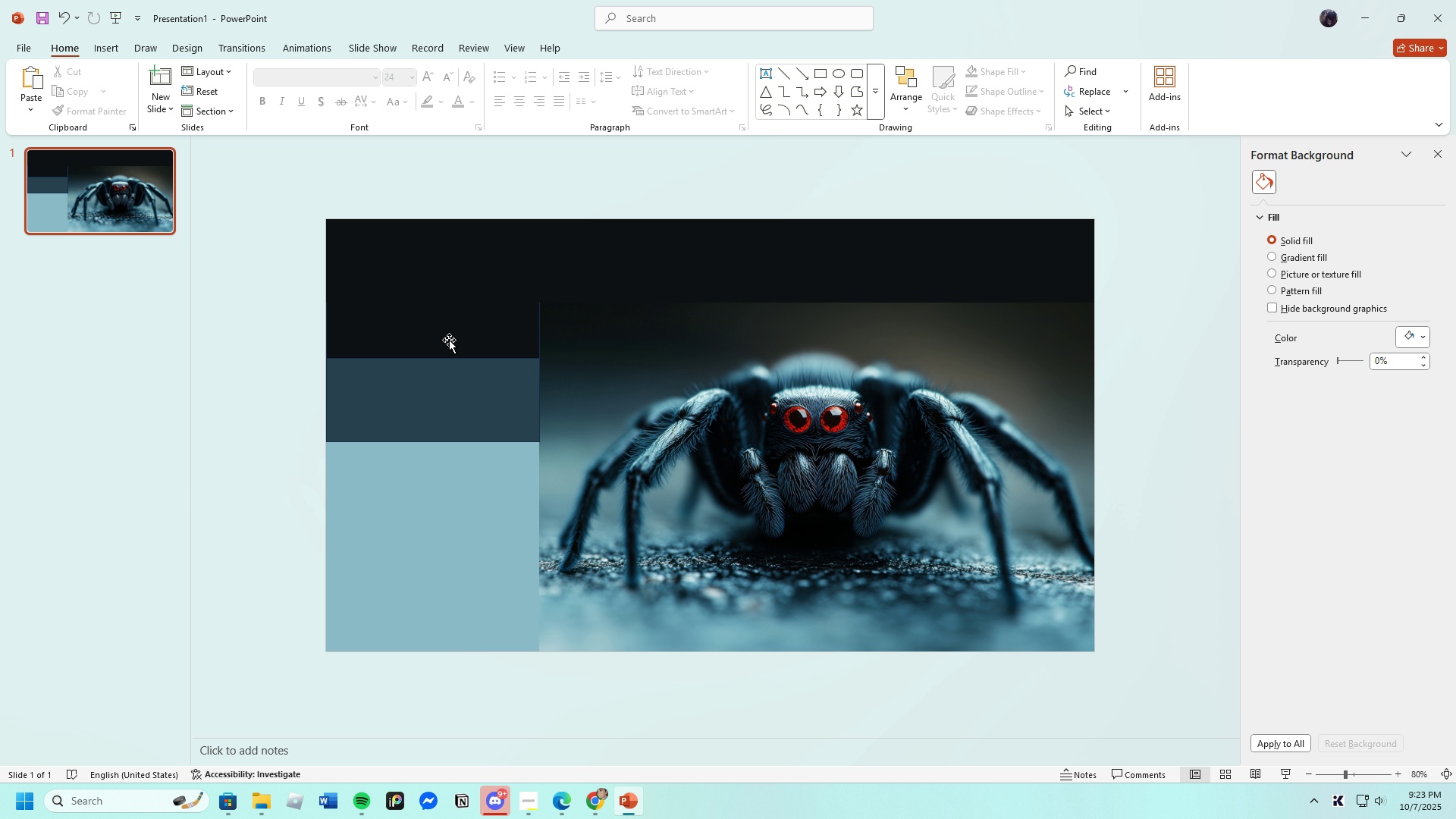 
left_click([449, 340])
 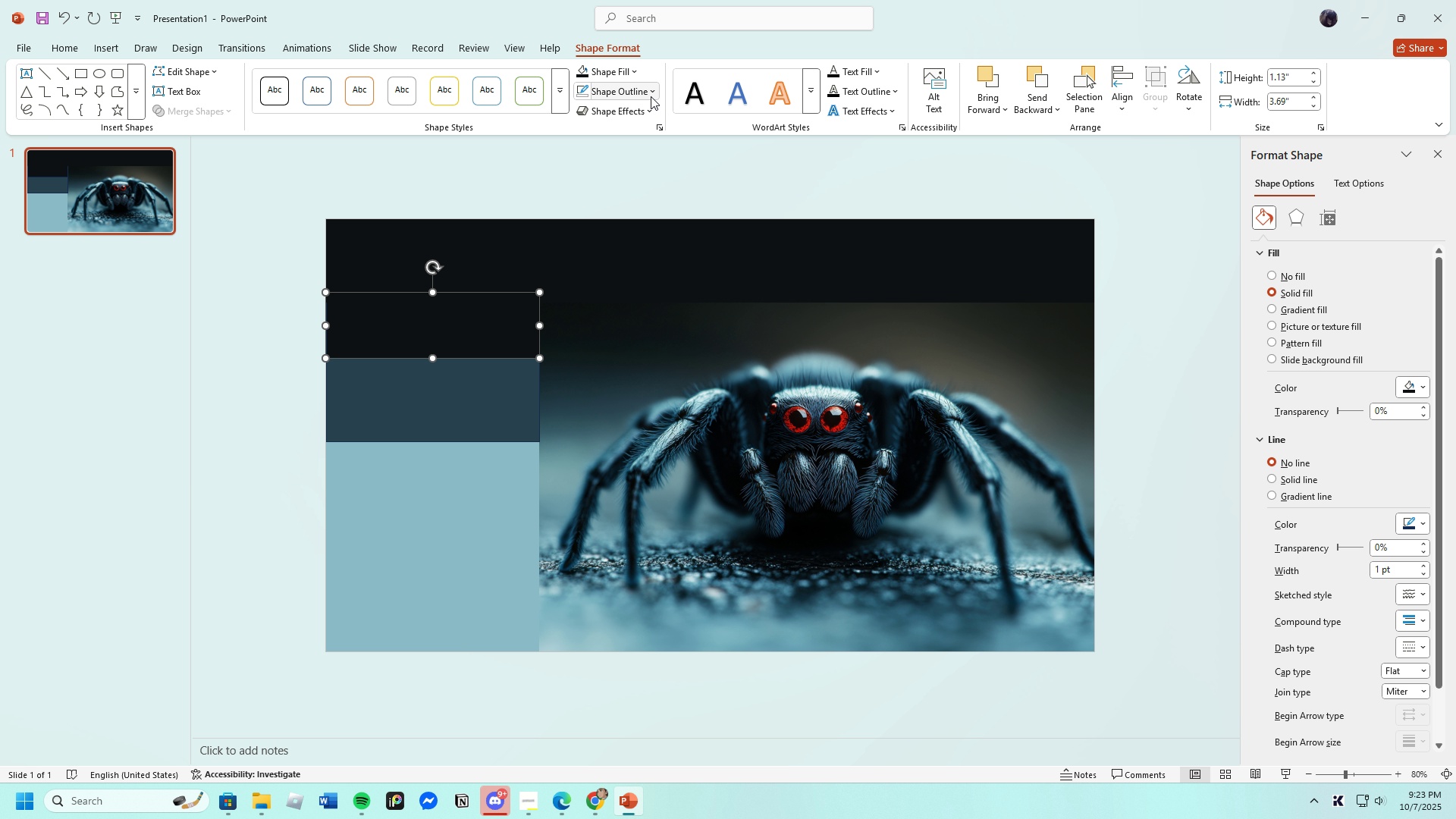 
left_click([653, 95])
 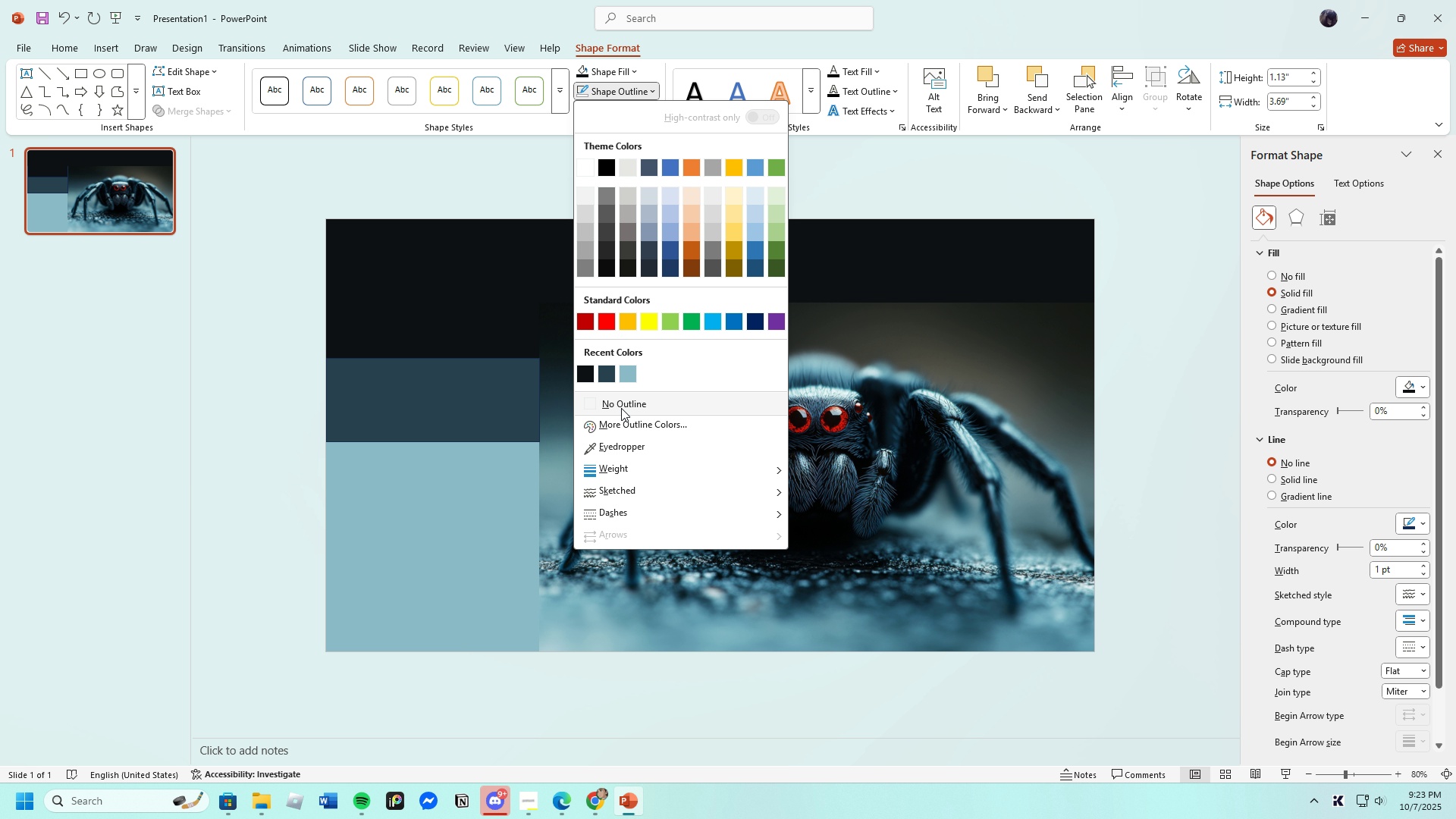 
left_click([621, 408])
 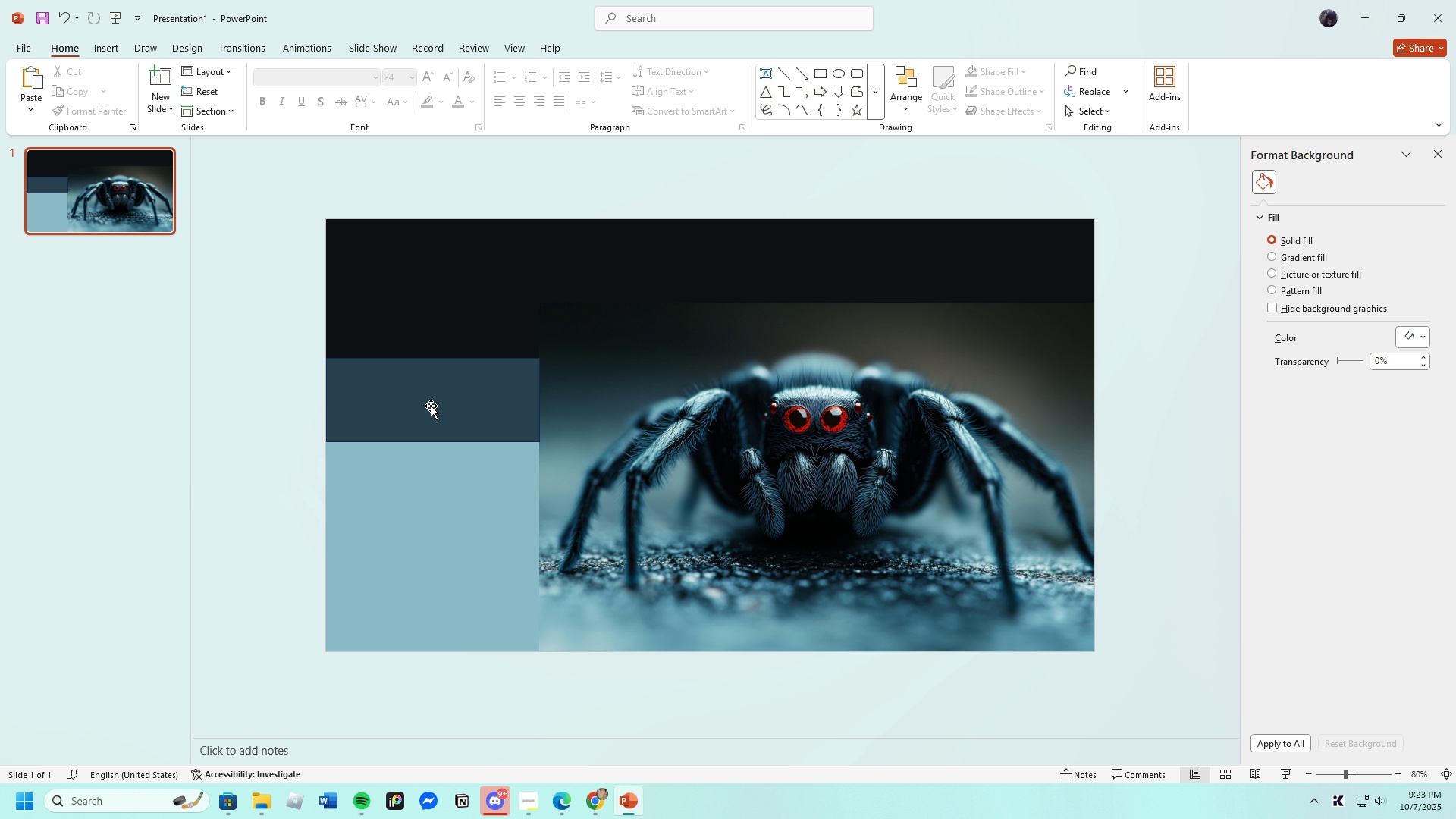 
left_click([433, 406])
 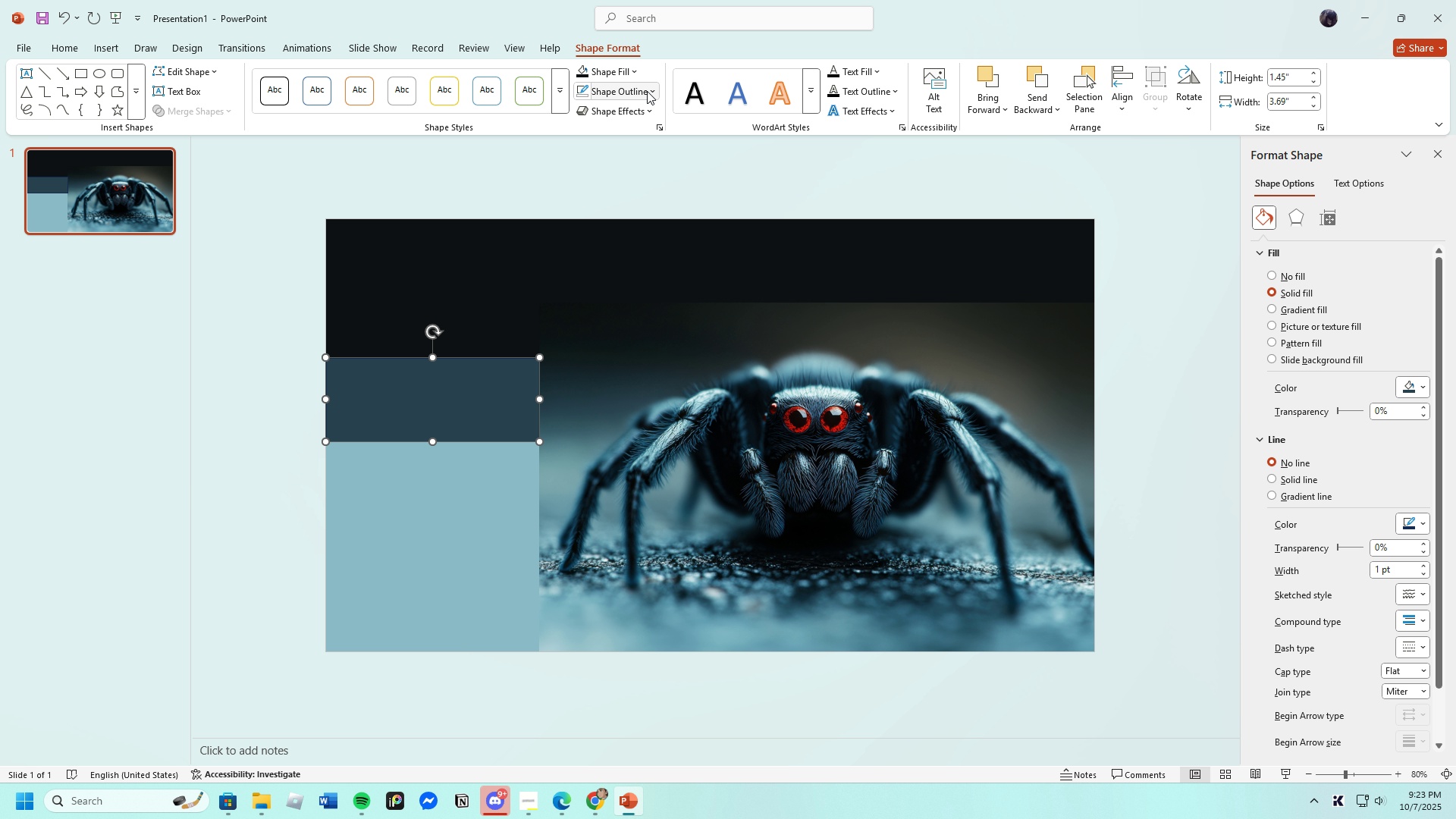 
left_click([650, 91])
 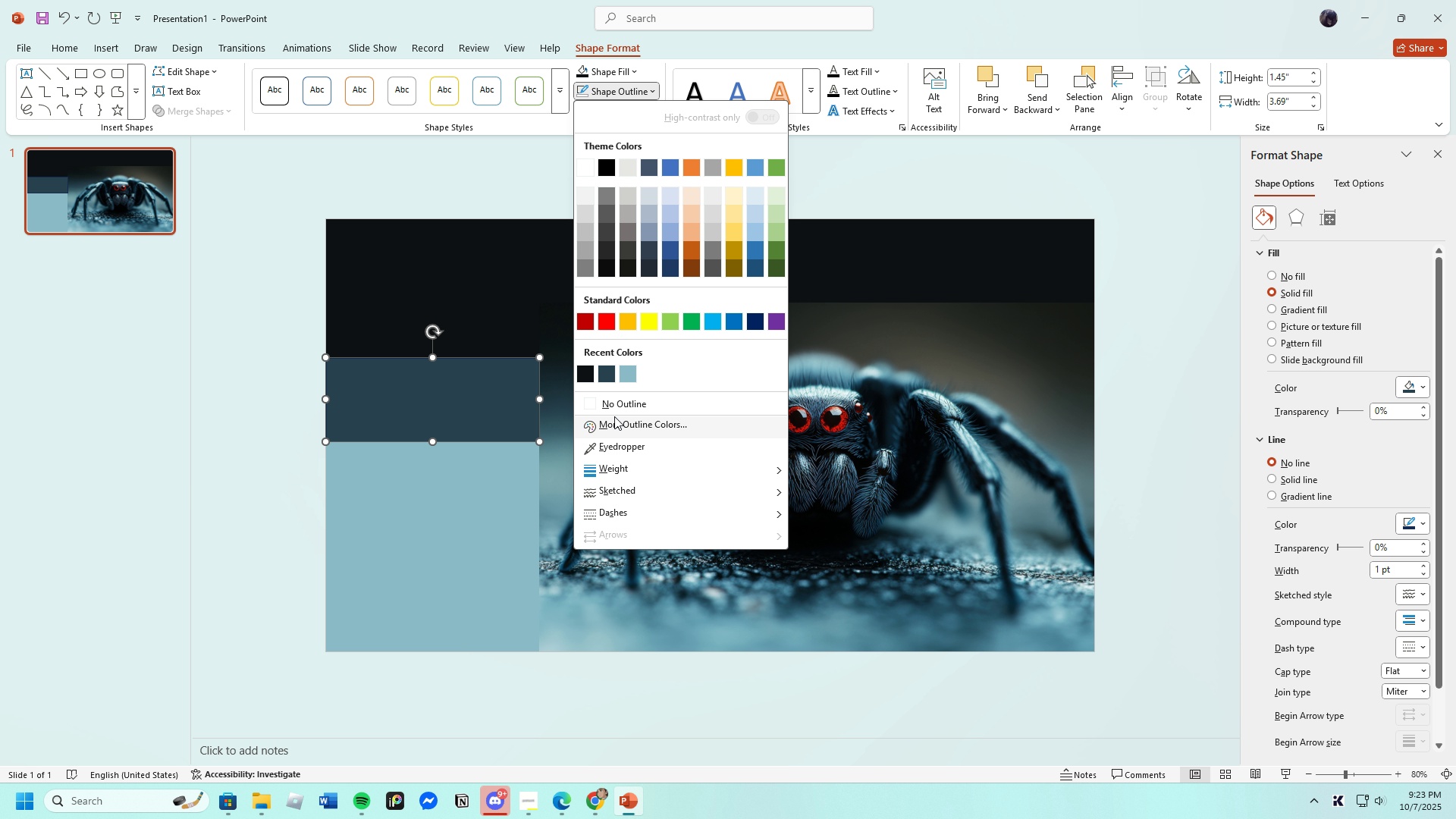 
left_click([607, 402])
 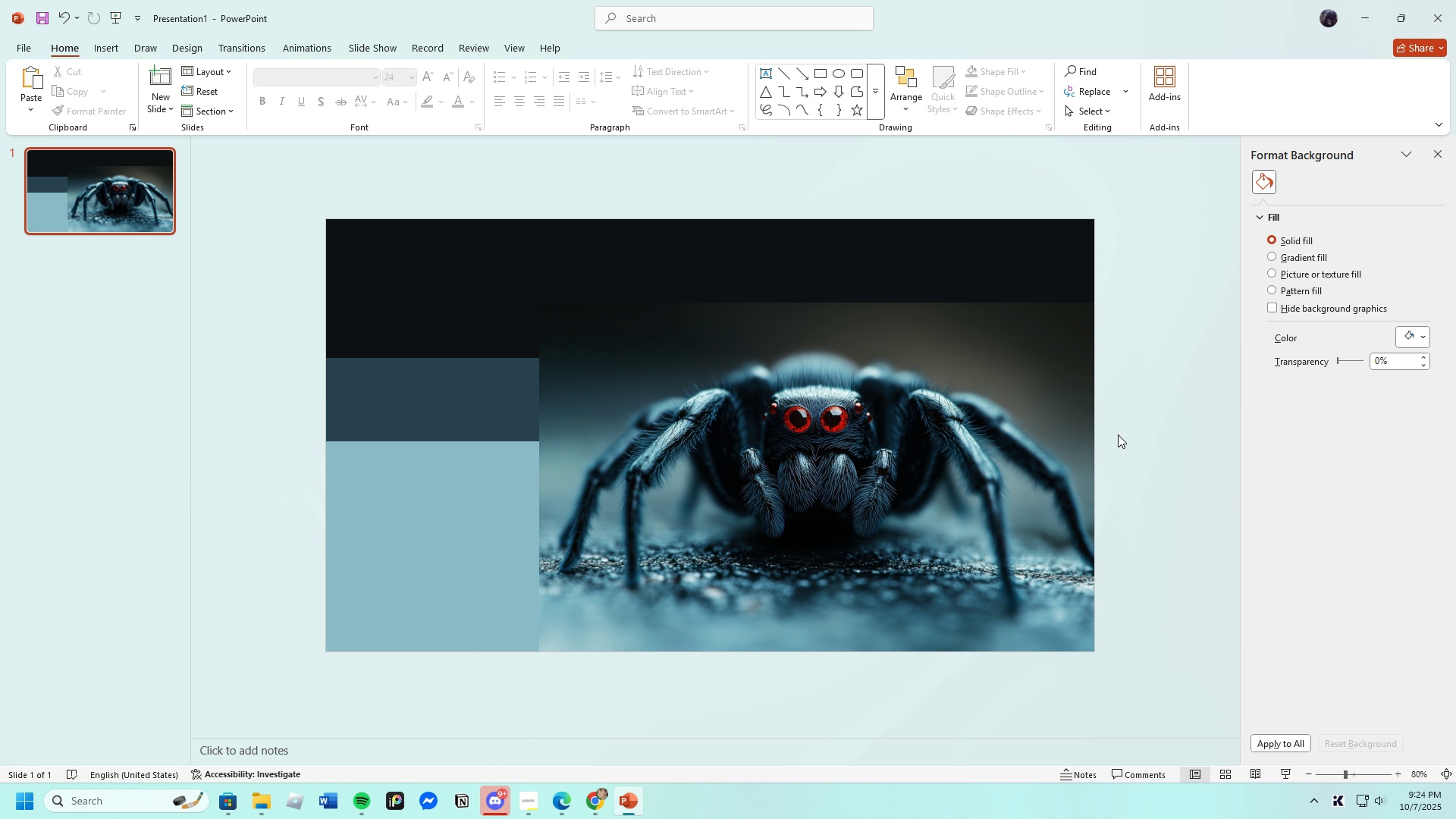 
wait(7.1)
 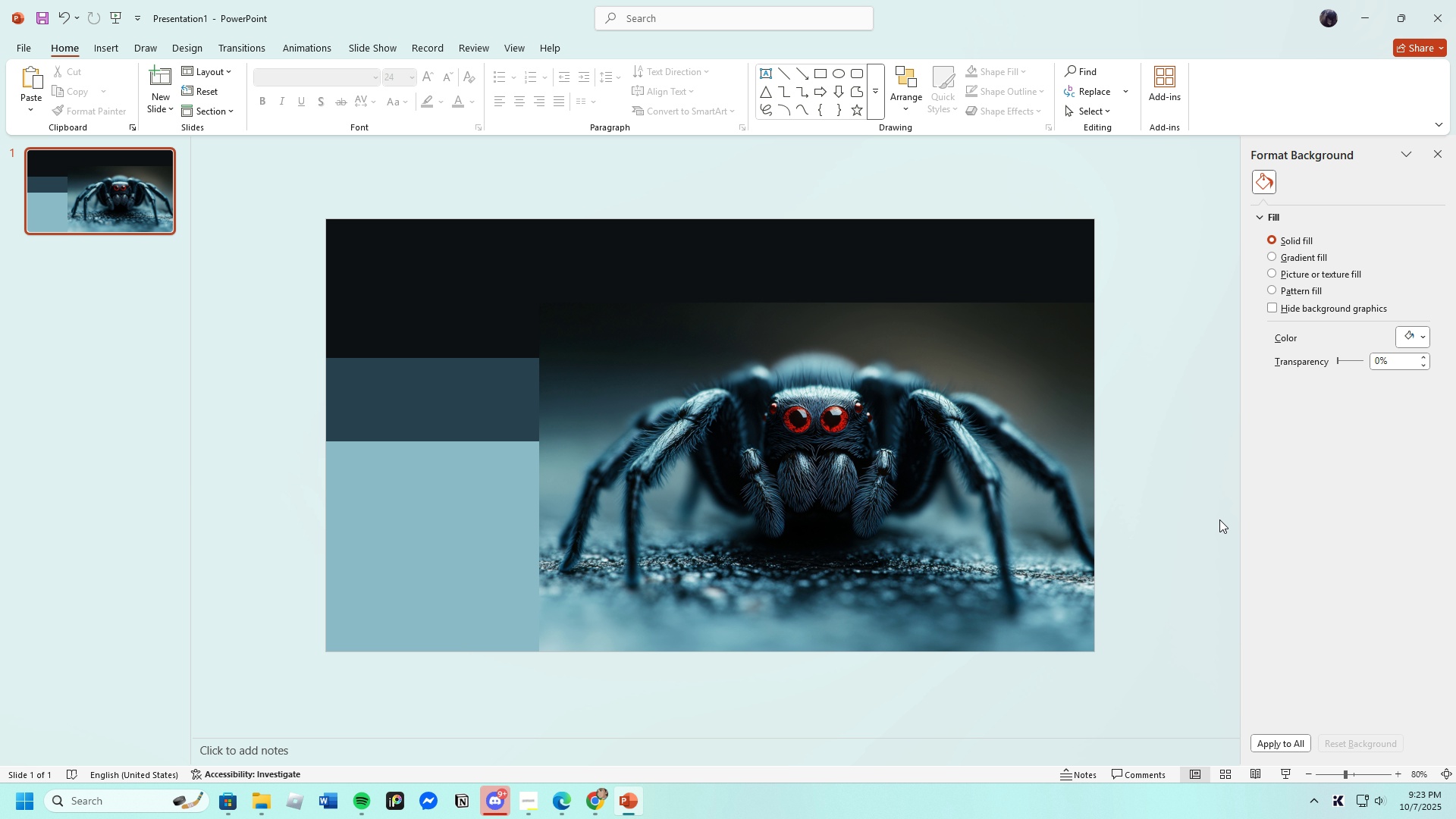 
scroll: coordinate [1090, 598], scroll_direction: down, amount: 2.0
 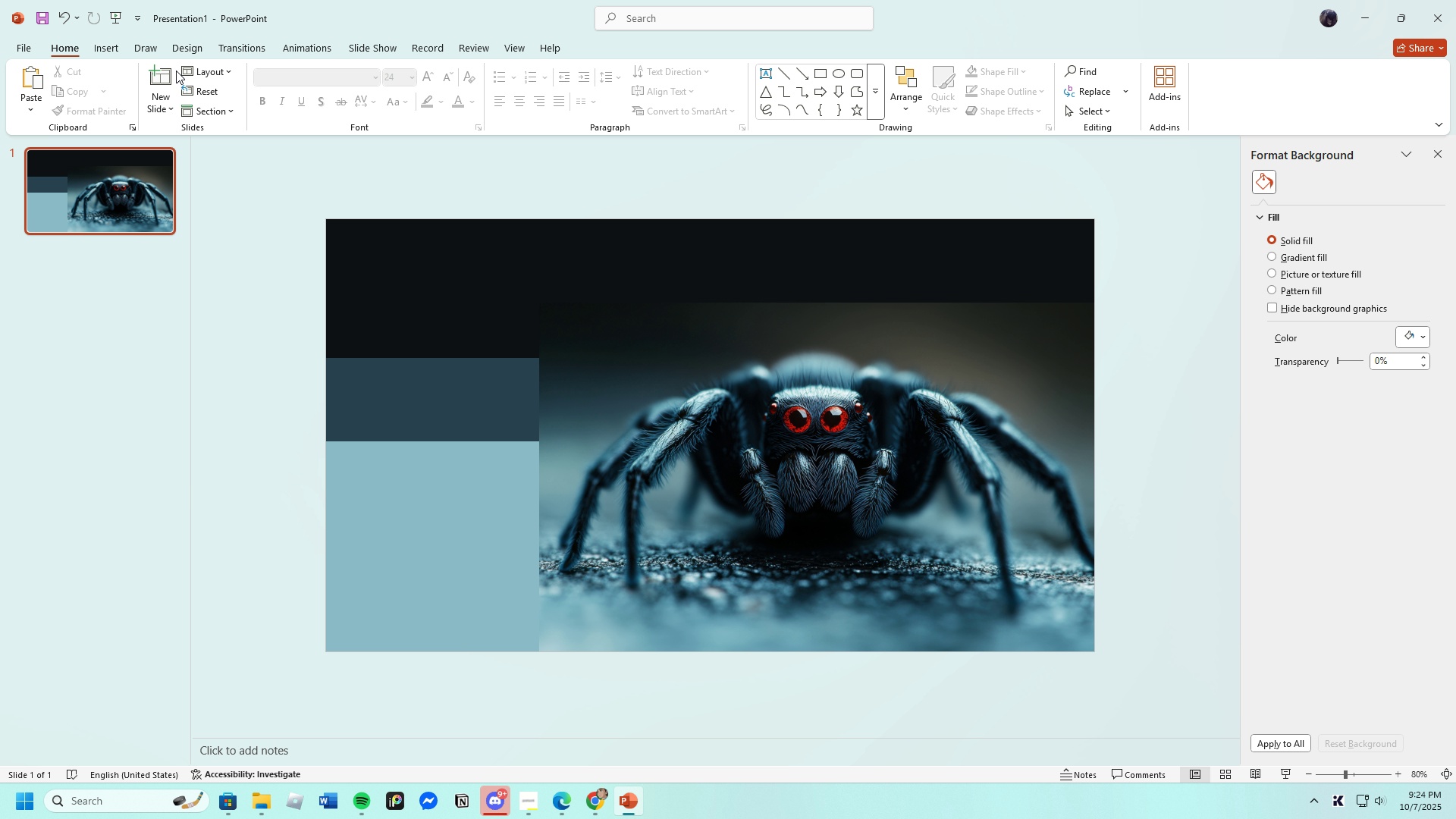 
left_click([108, 42])
 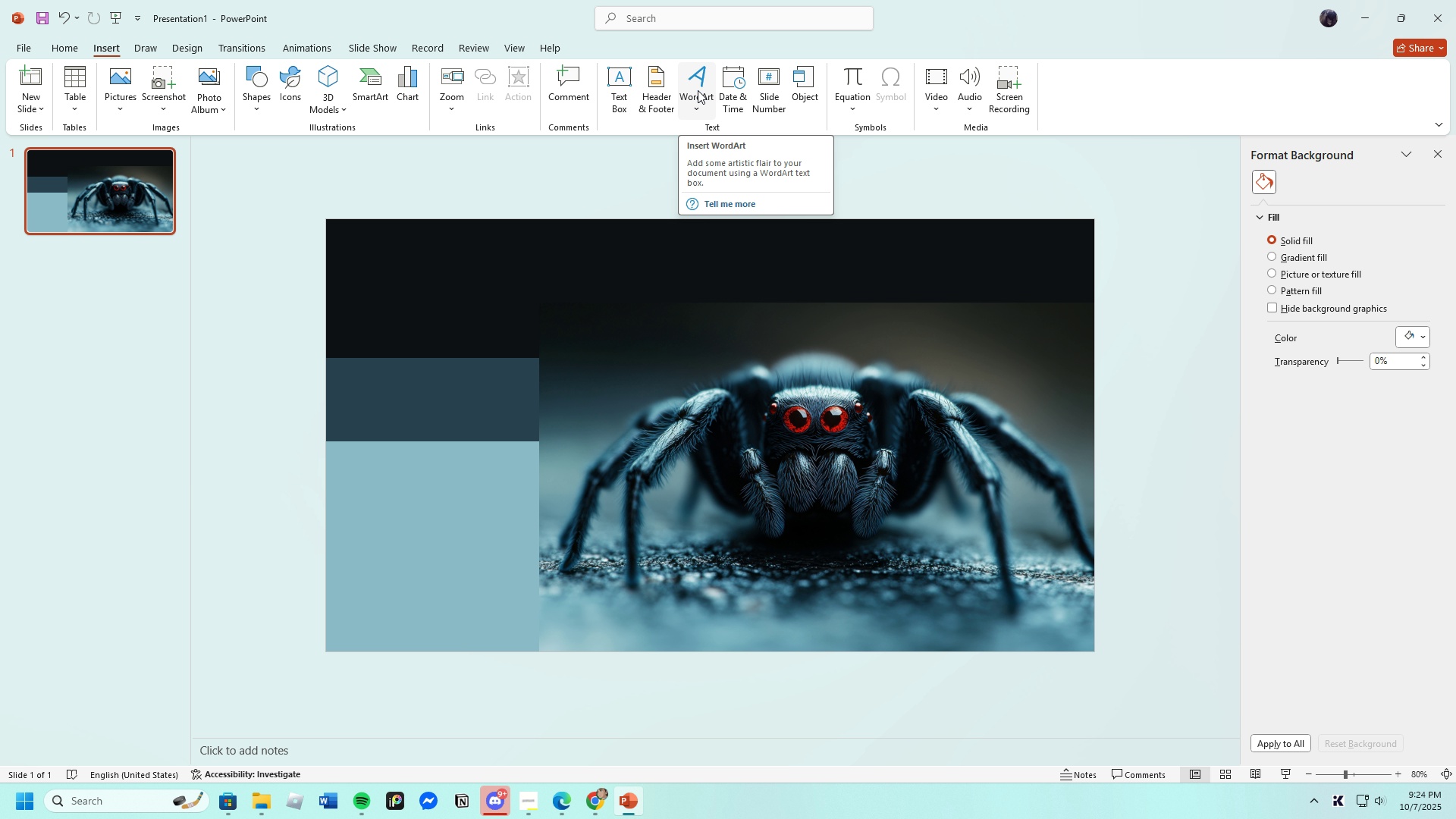 
wait(25.58)
 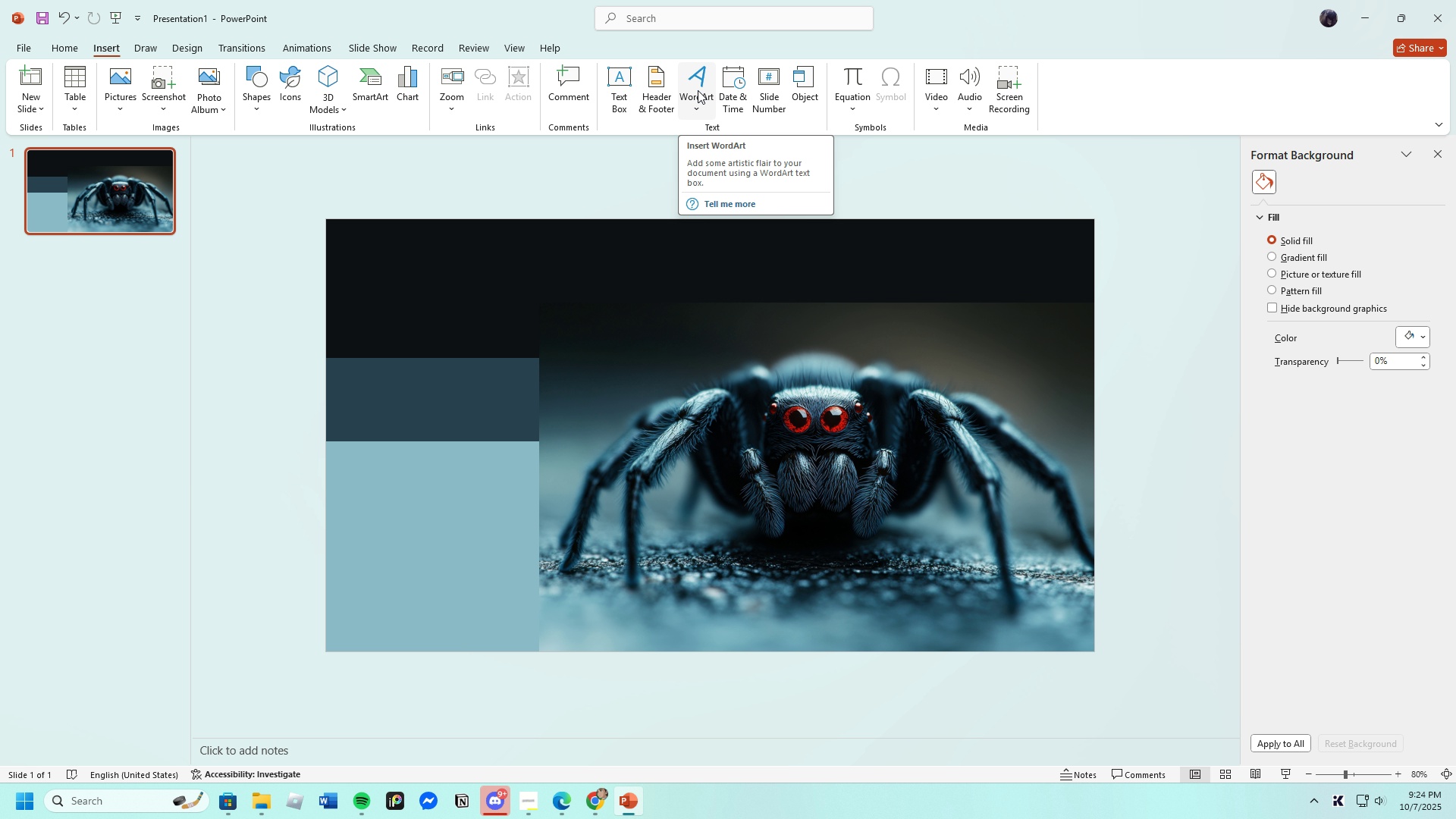 
left_click([604, 805])
 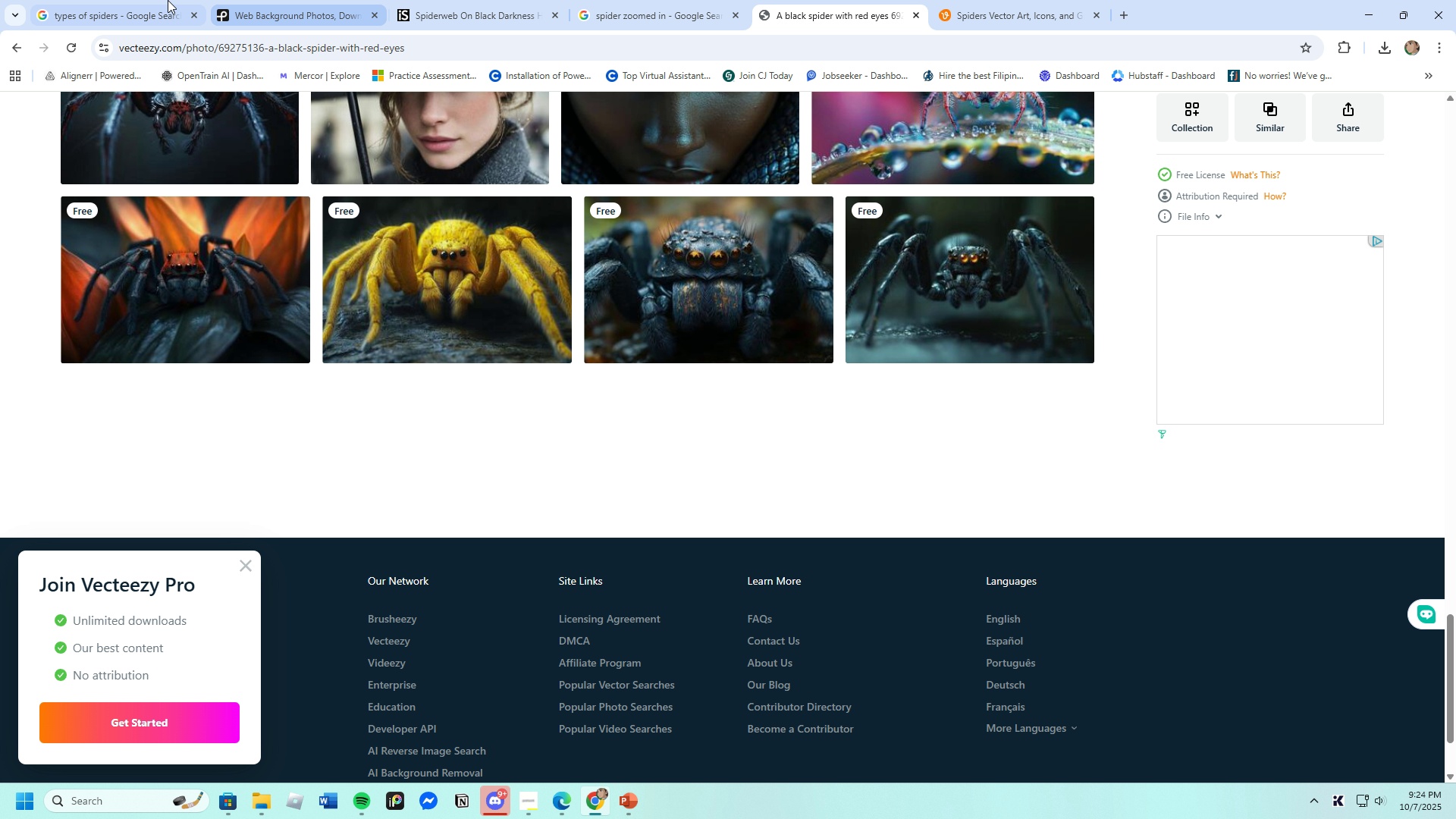 
left_click([111, 4])
 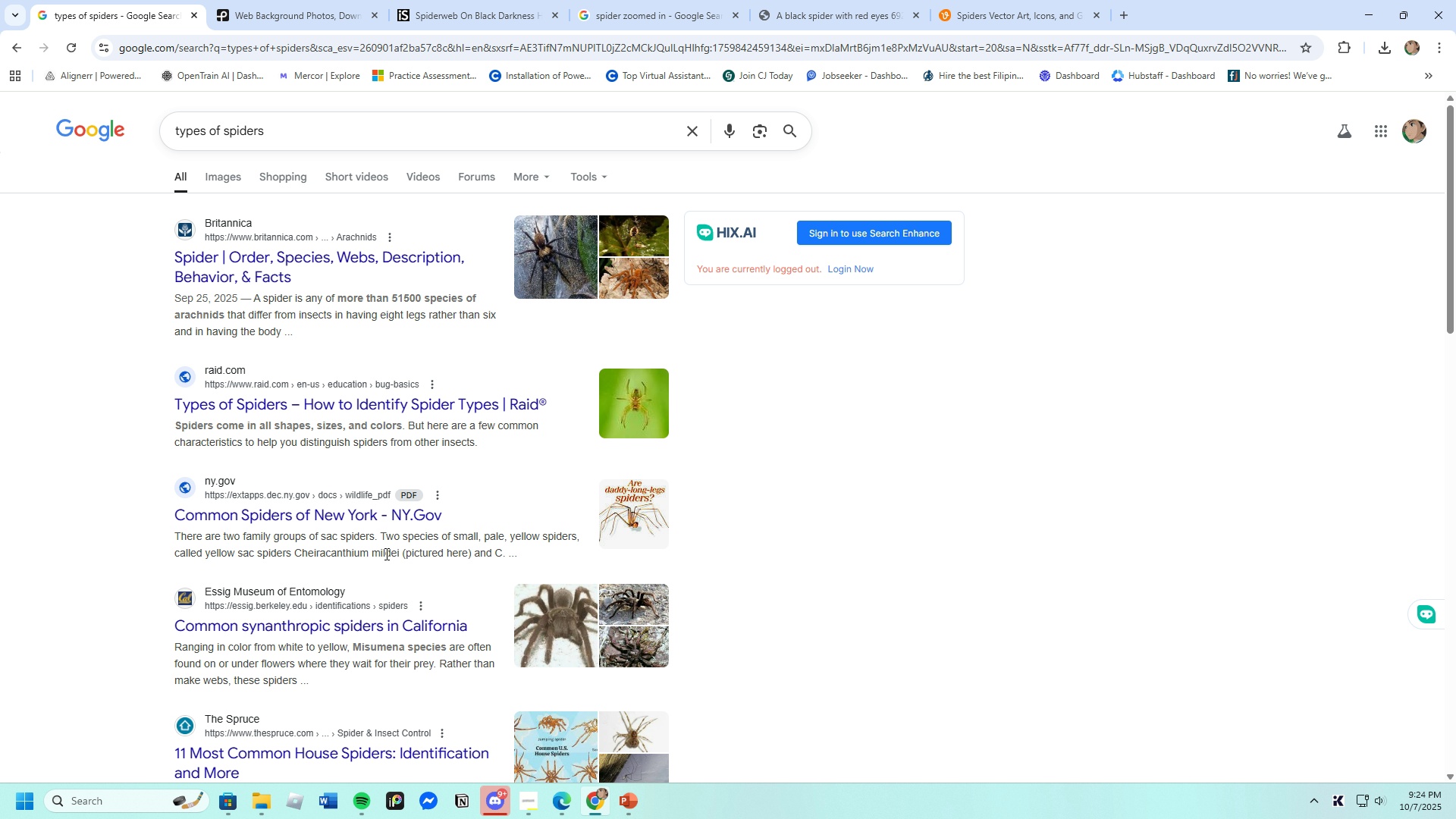 
scroll: coordinate [455, 673], scroll_direction: down, amount: 12.0
 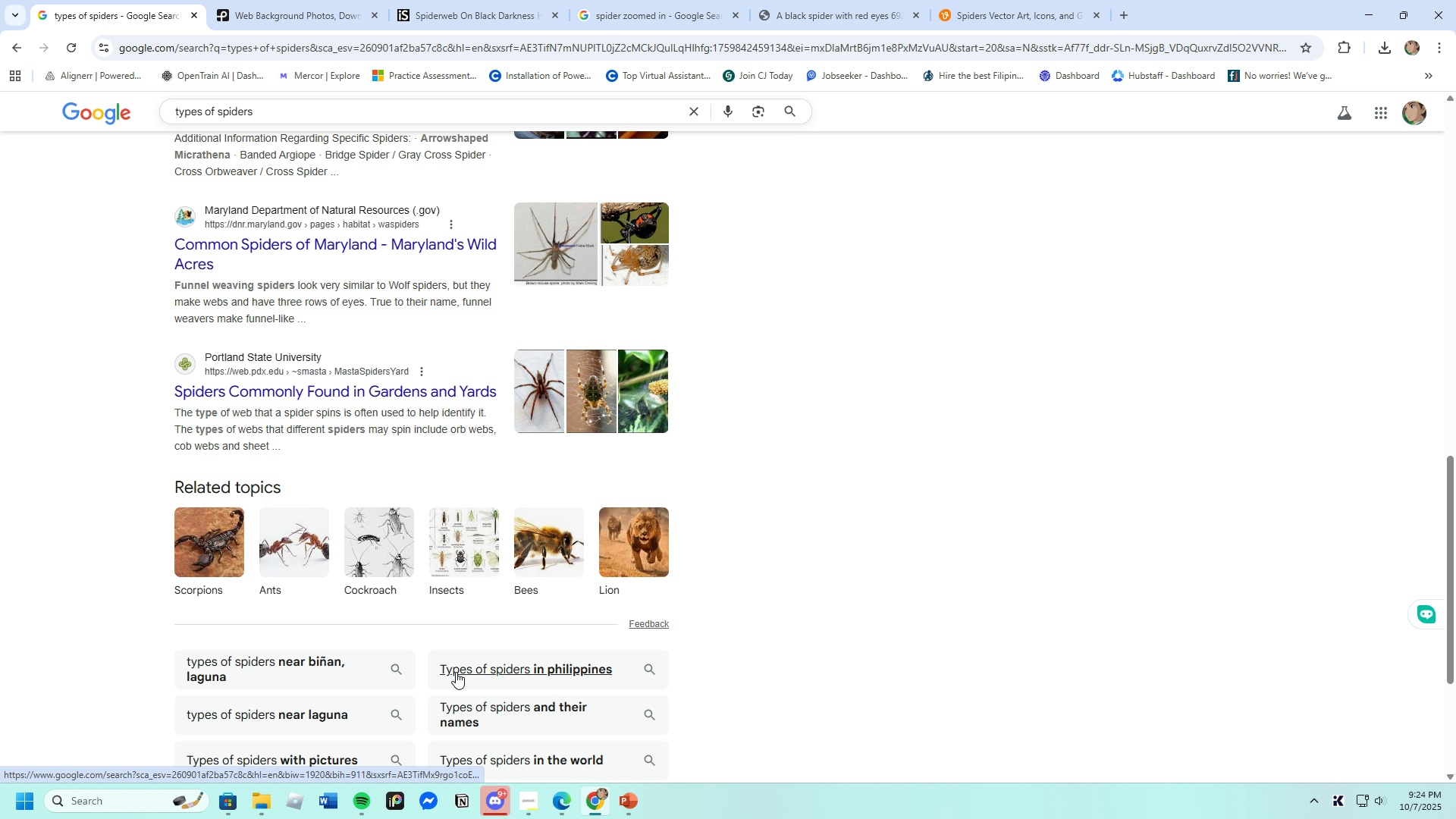 
scroll: coordinate [243, 501], scroll_direction: up, amount: 12.0
 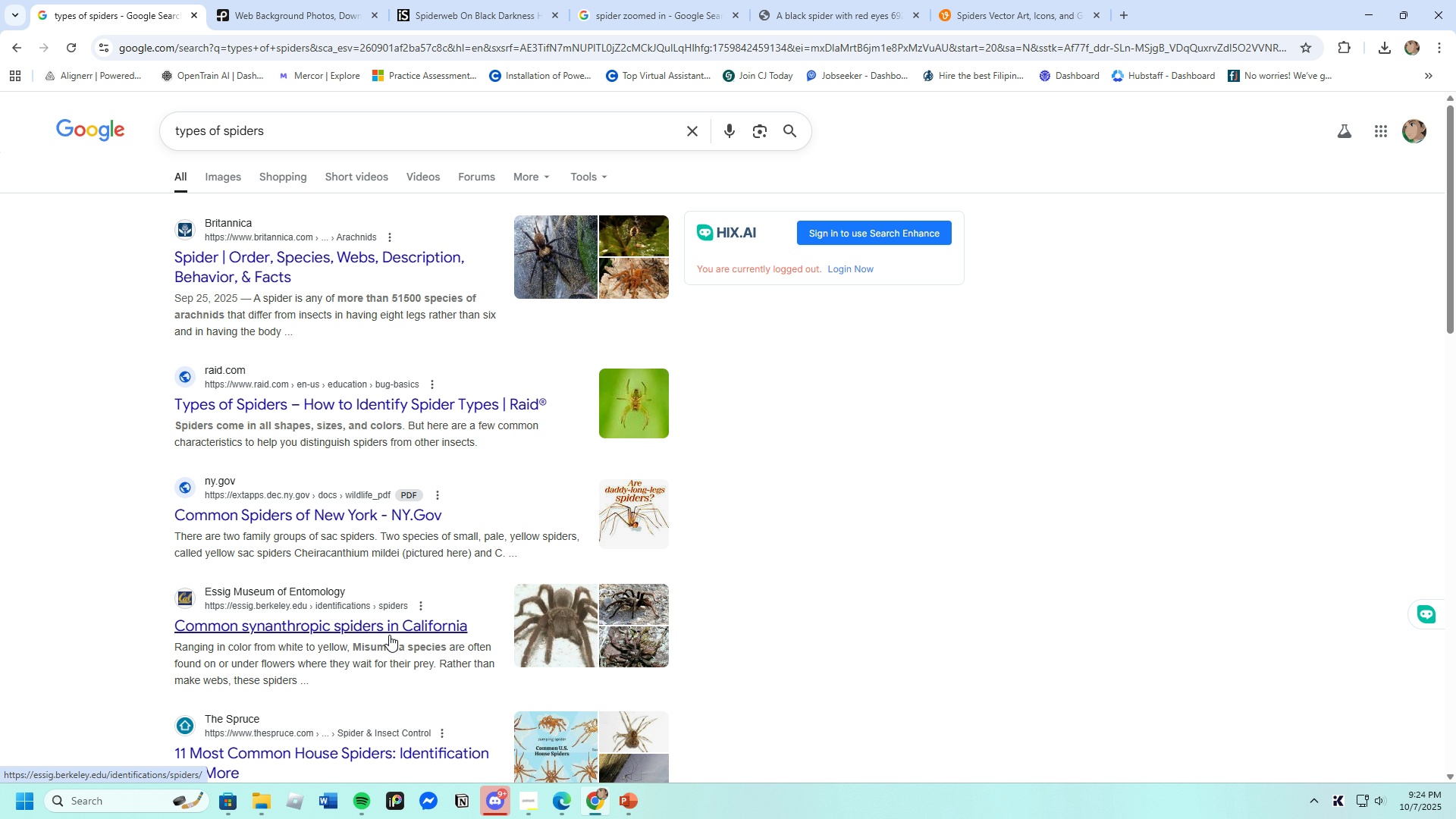 
wait(5.94)
 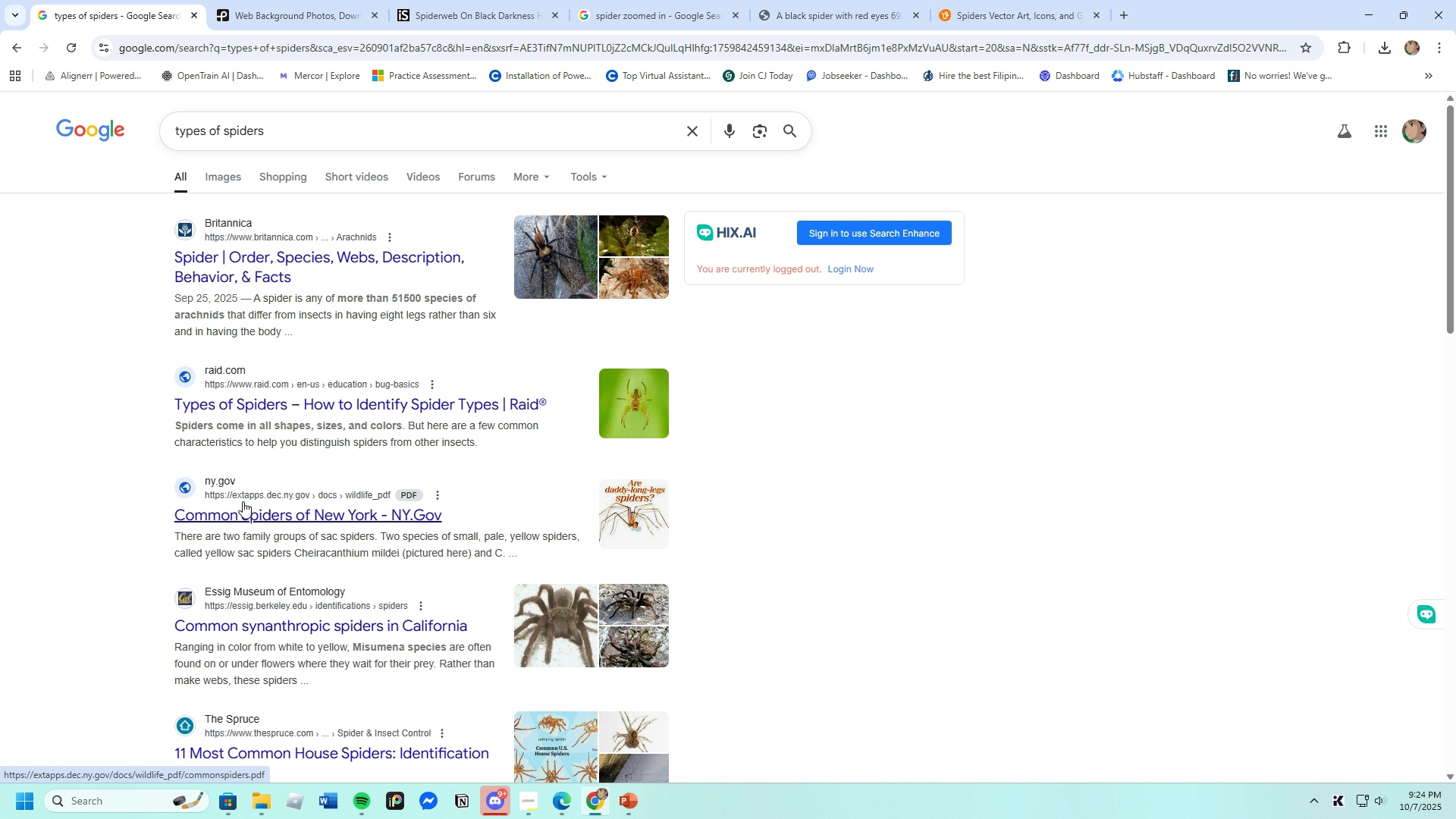 
left_click([622, 806])
 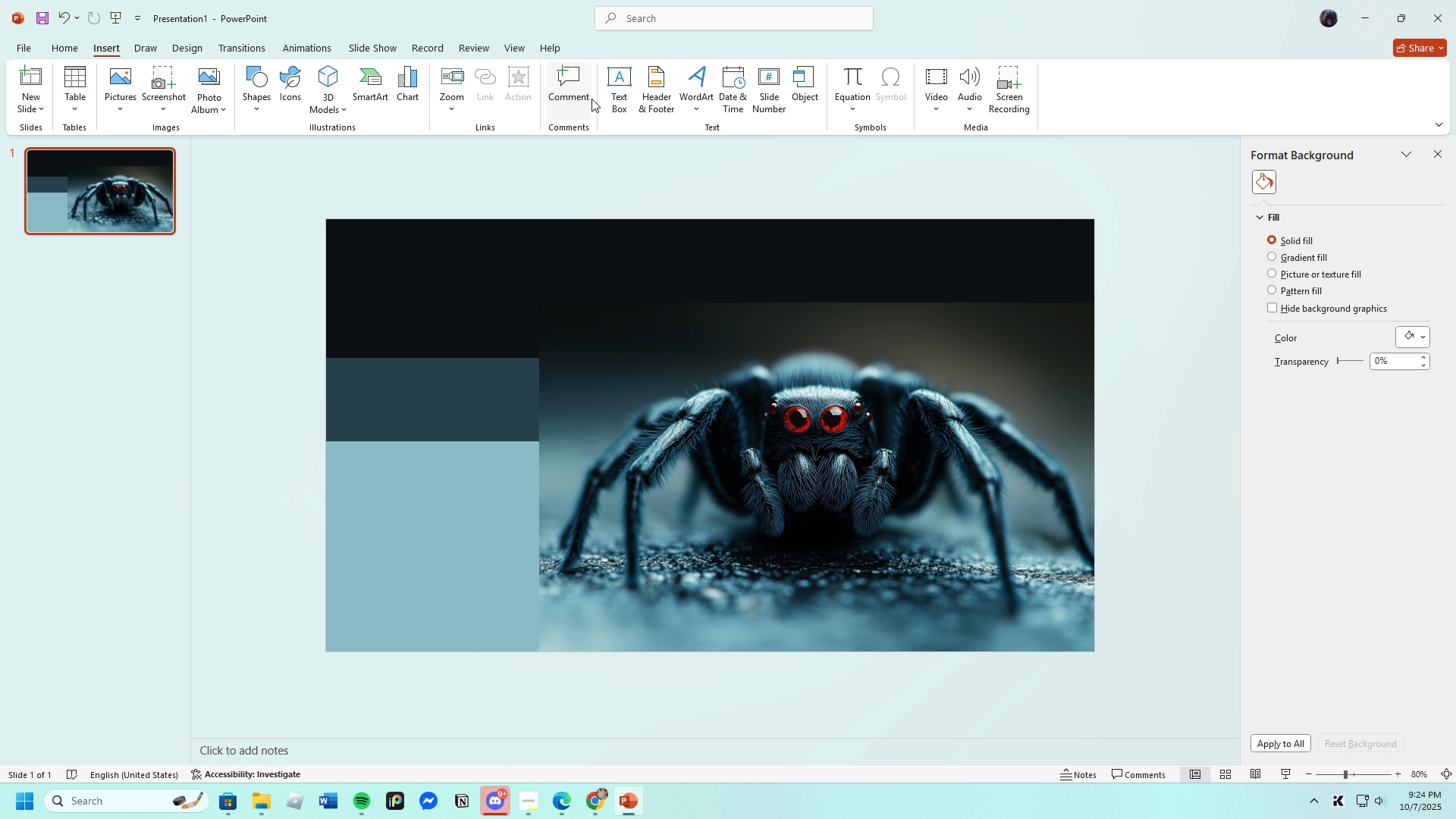 
left_click([697, 94])
 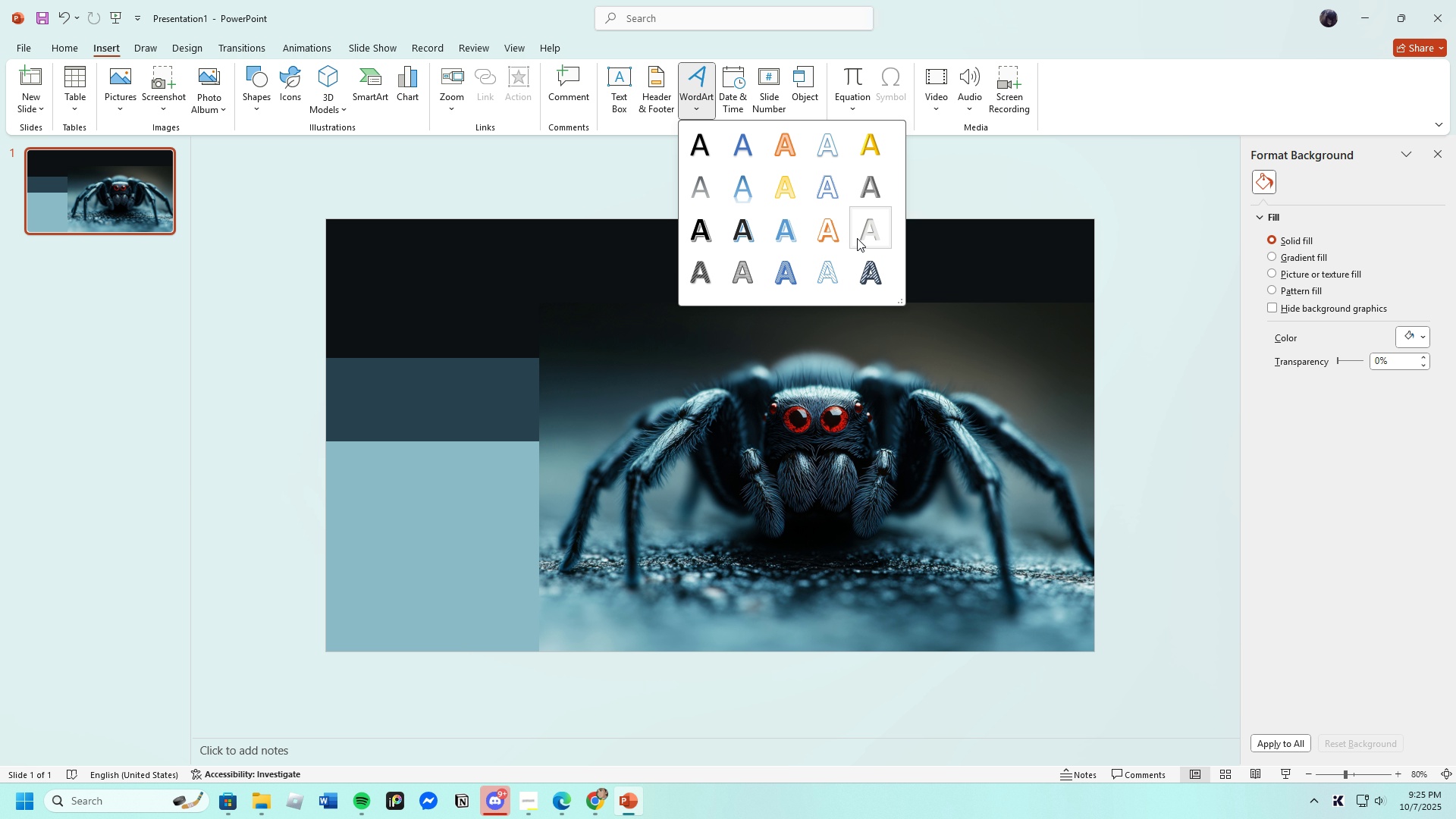 
left_click([865, 186])
 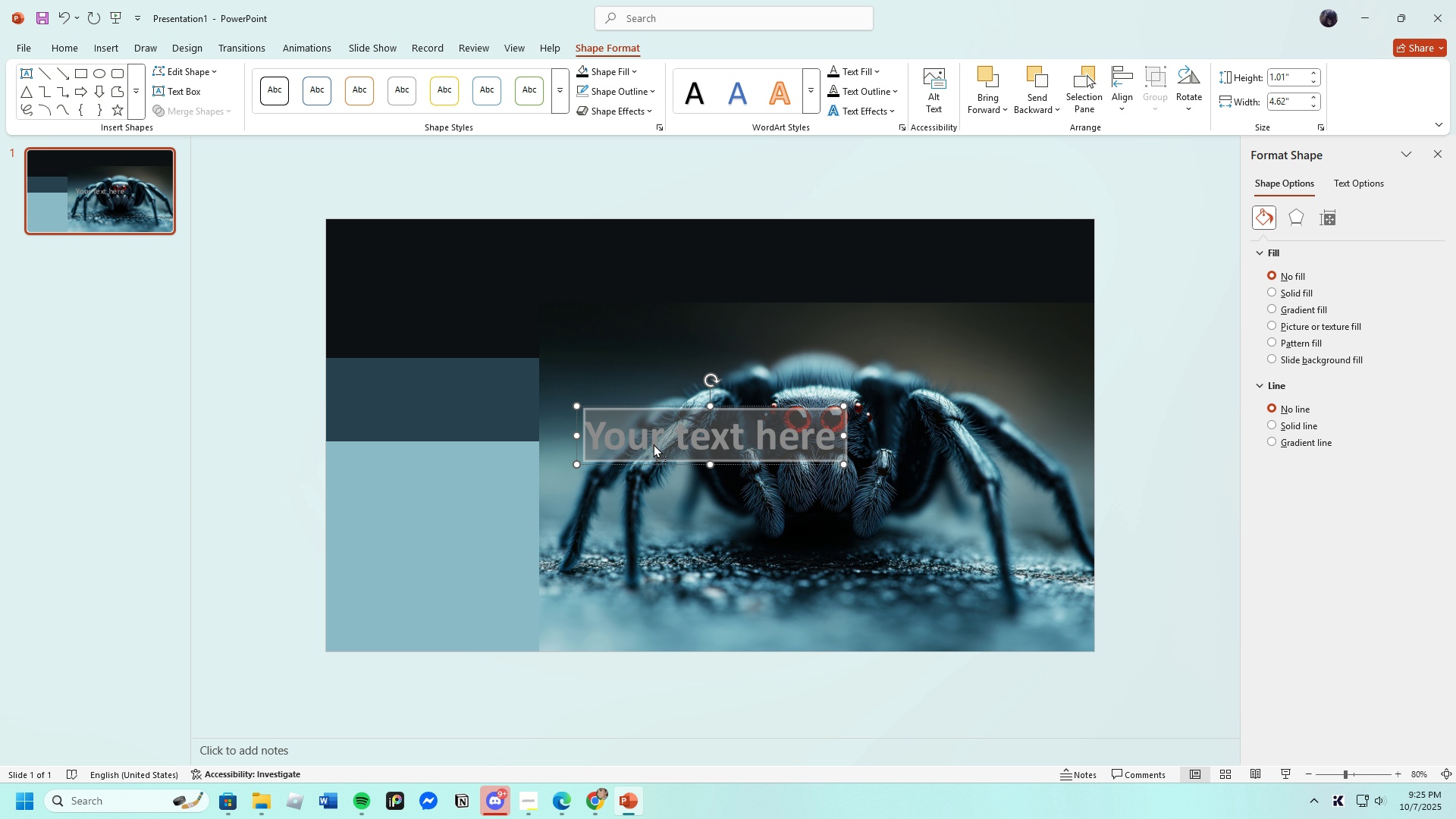 
left_click([653, 444])
 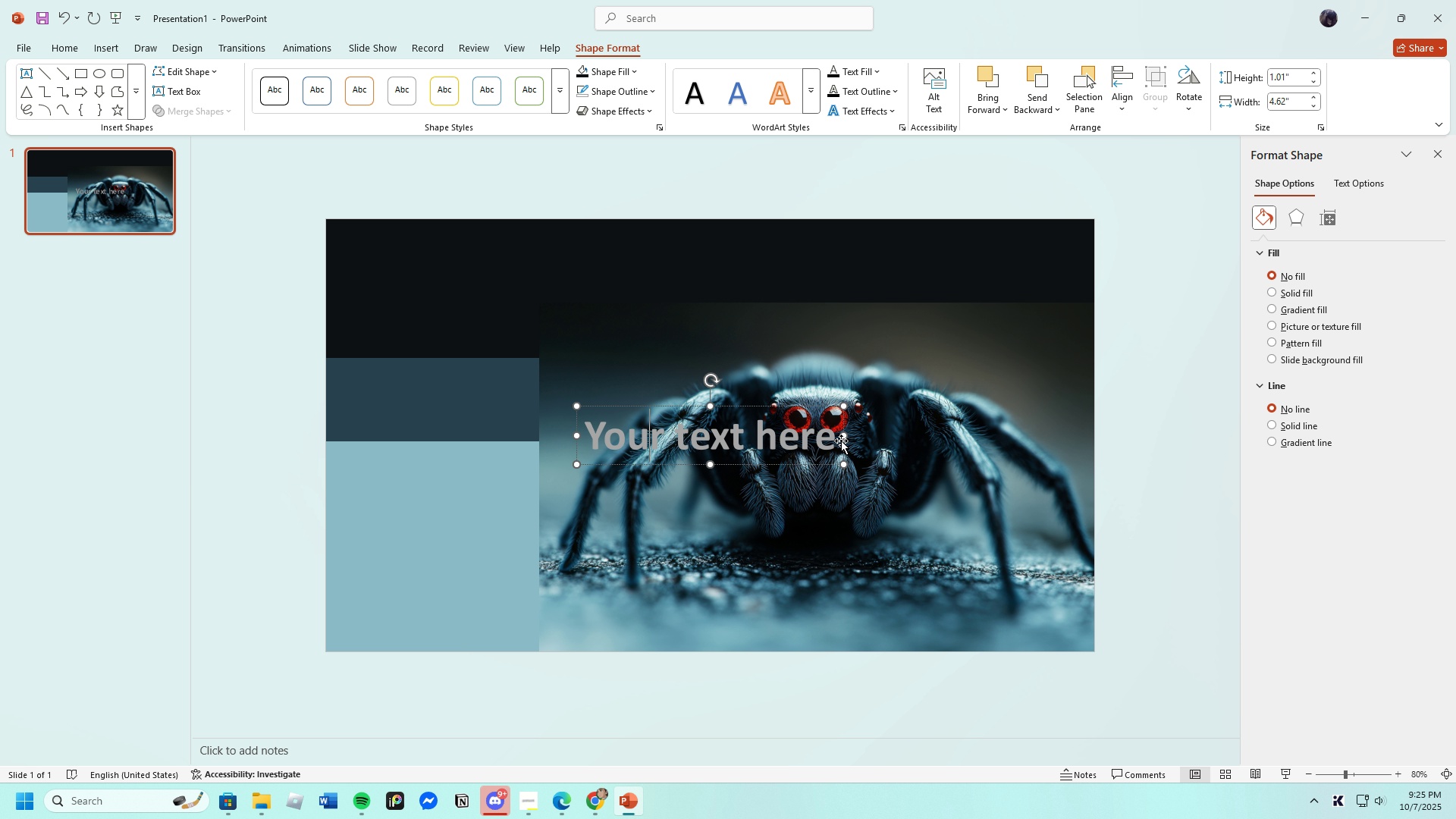 
left_click([836, 442])
 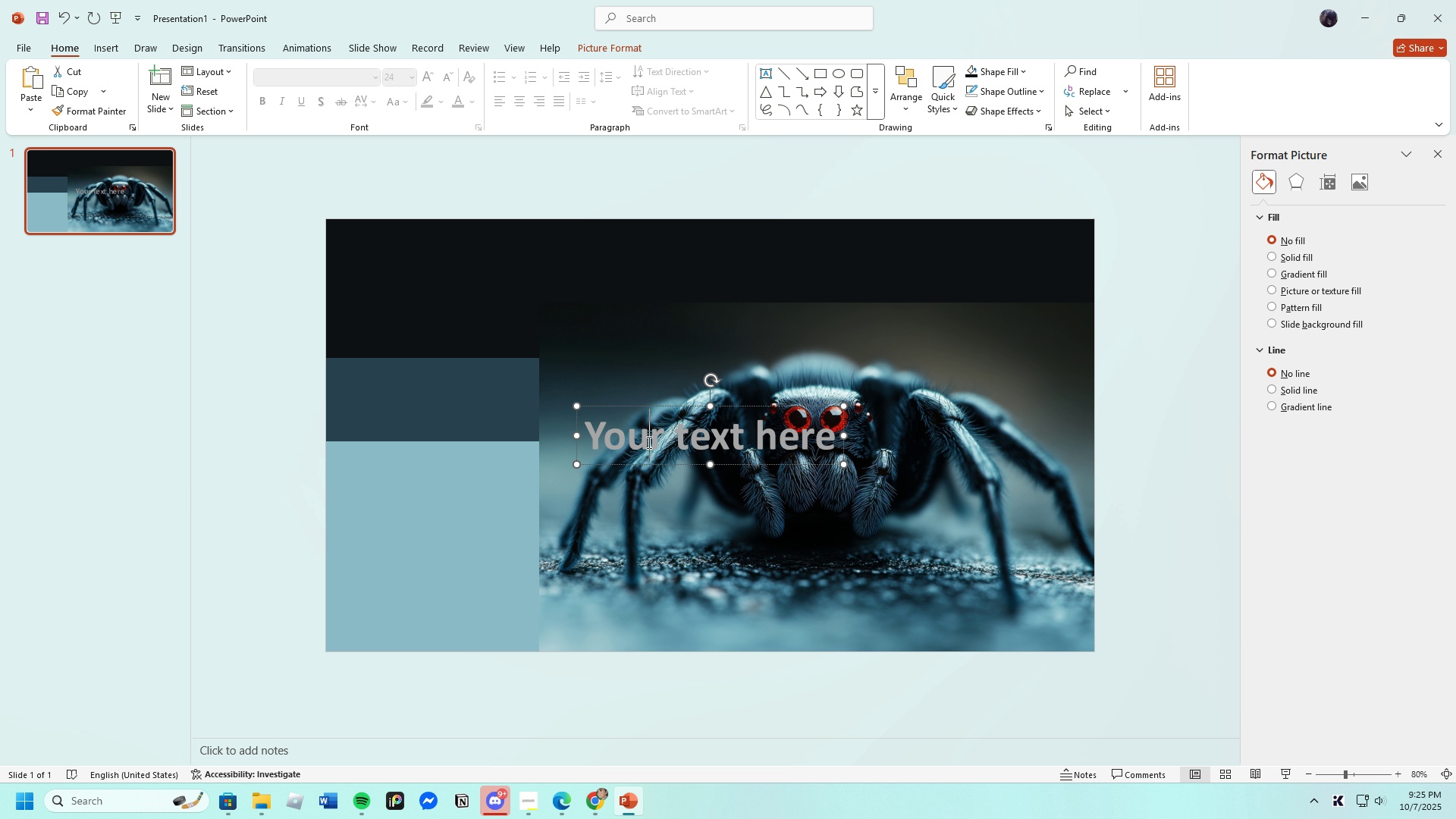 
left_click([648, 442])
 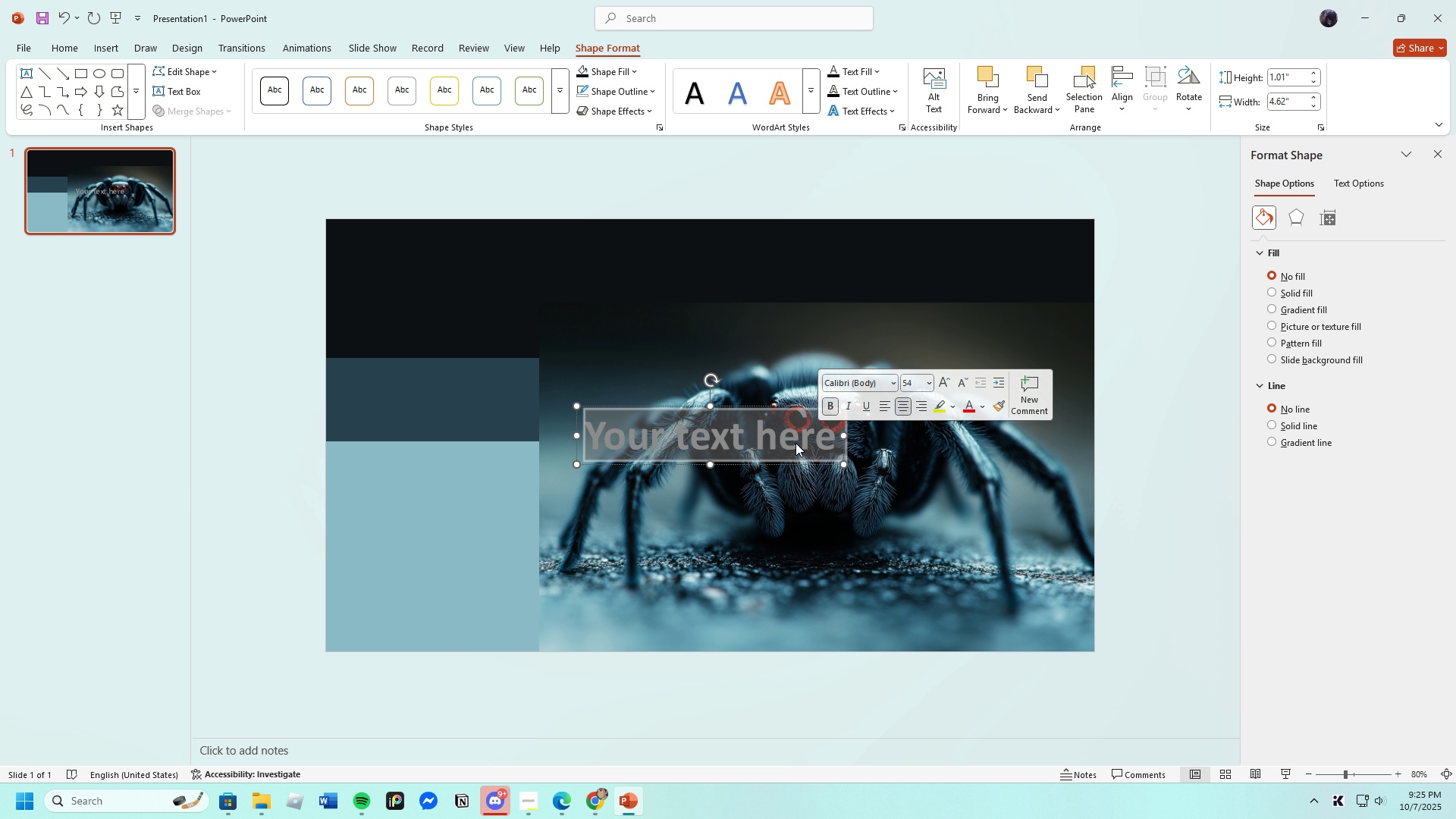 
key(Backspace)
type(Types od)
key(Backspace)
type(f Spiders)